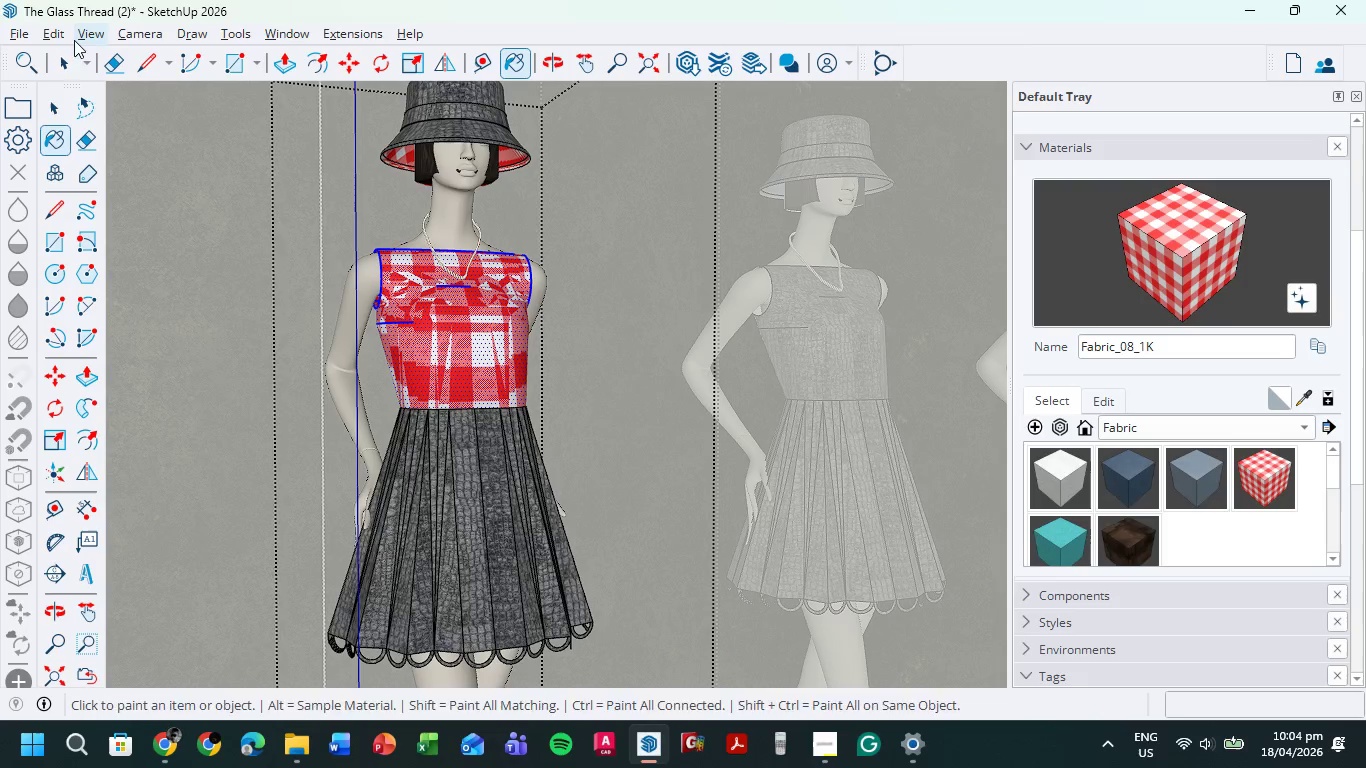 
left_click([65, 68])
 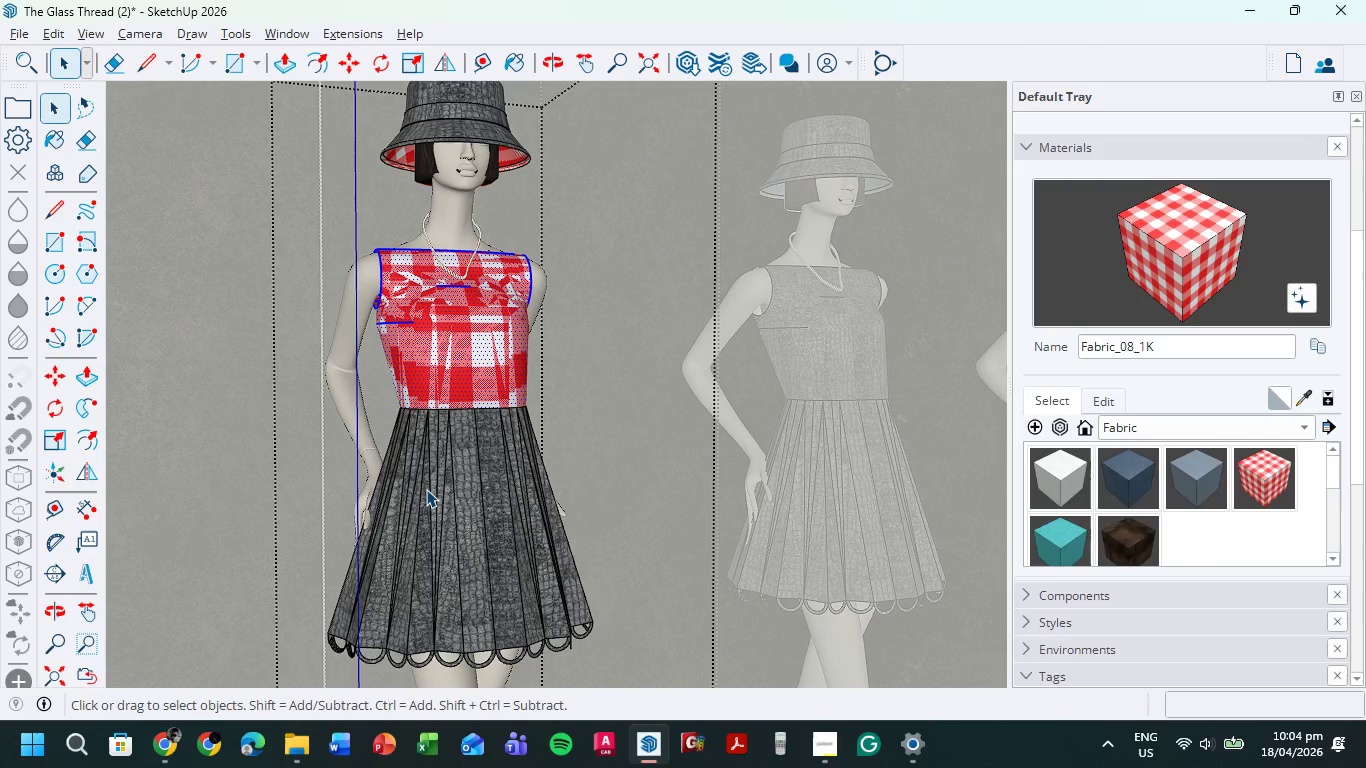 
left_click([422, 514])
 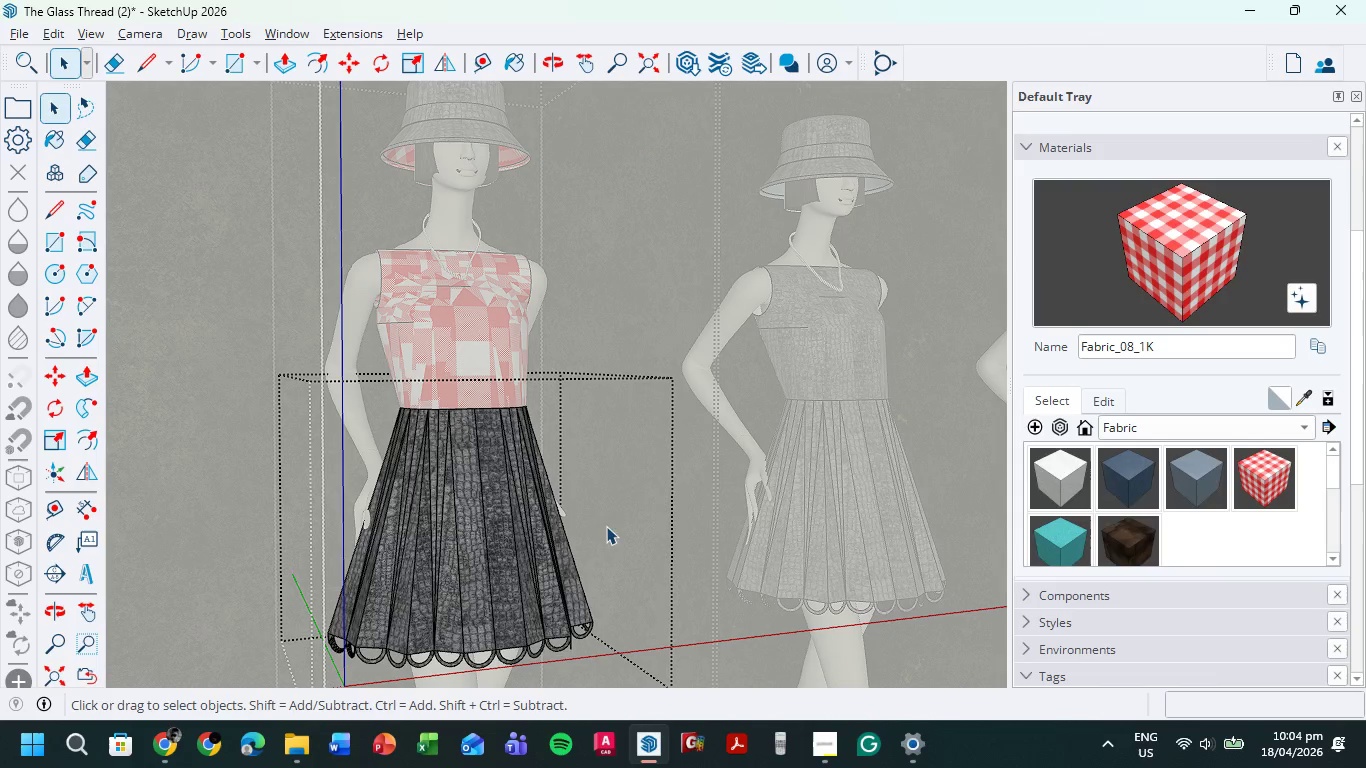 
double_click([467, 541])
 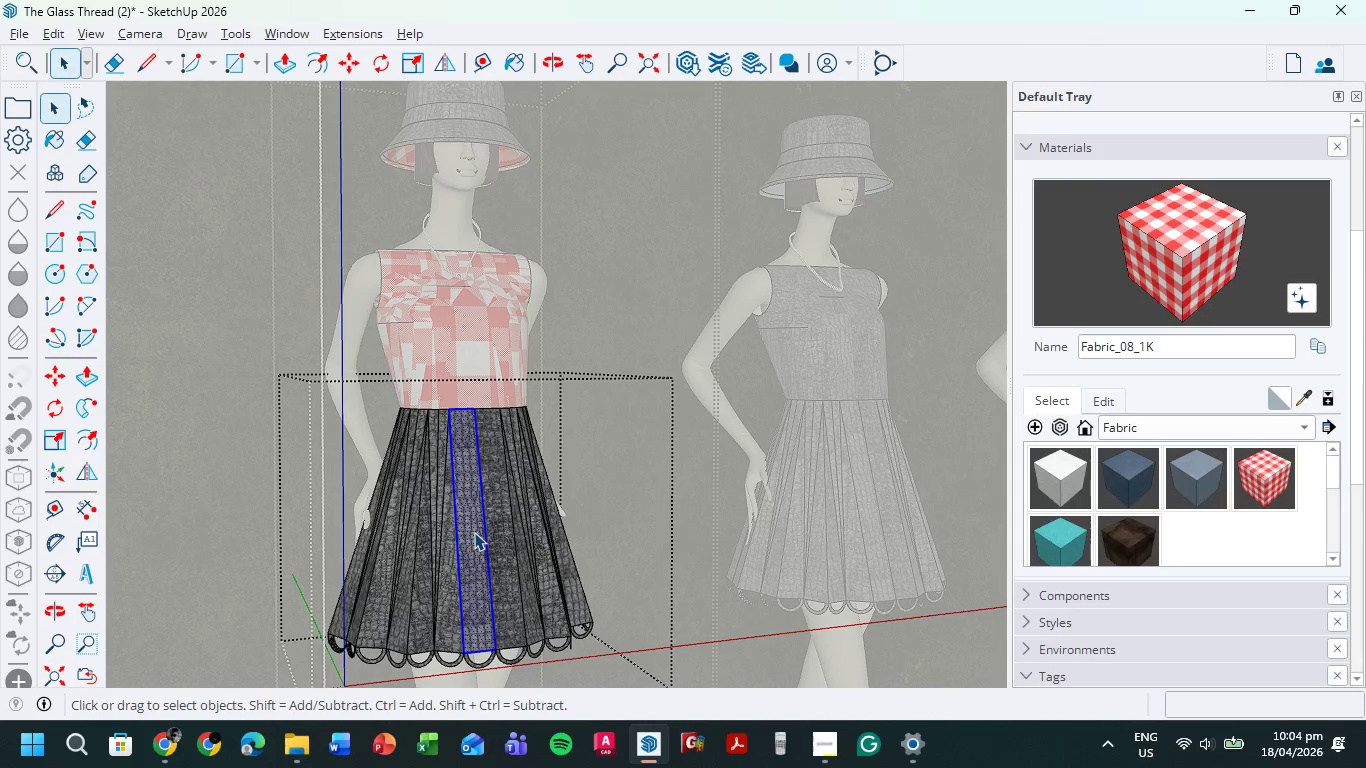 
key(Control+A)
 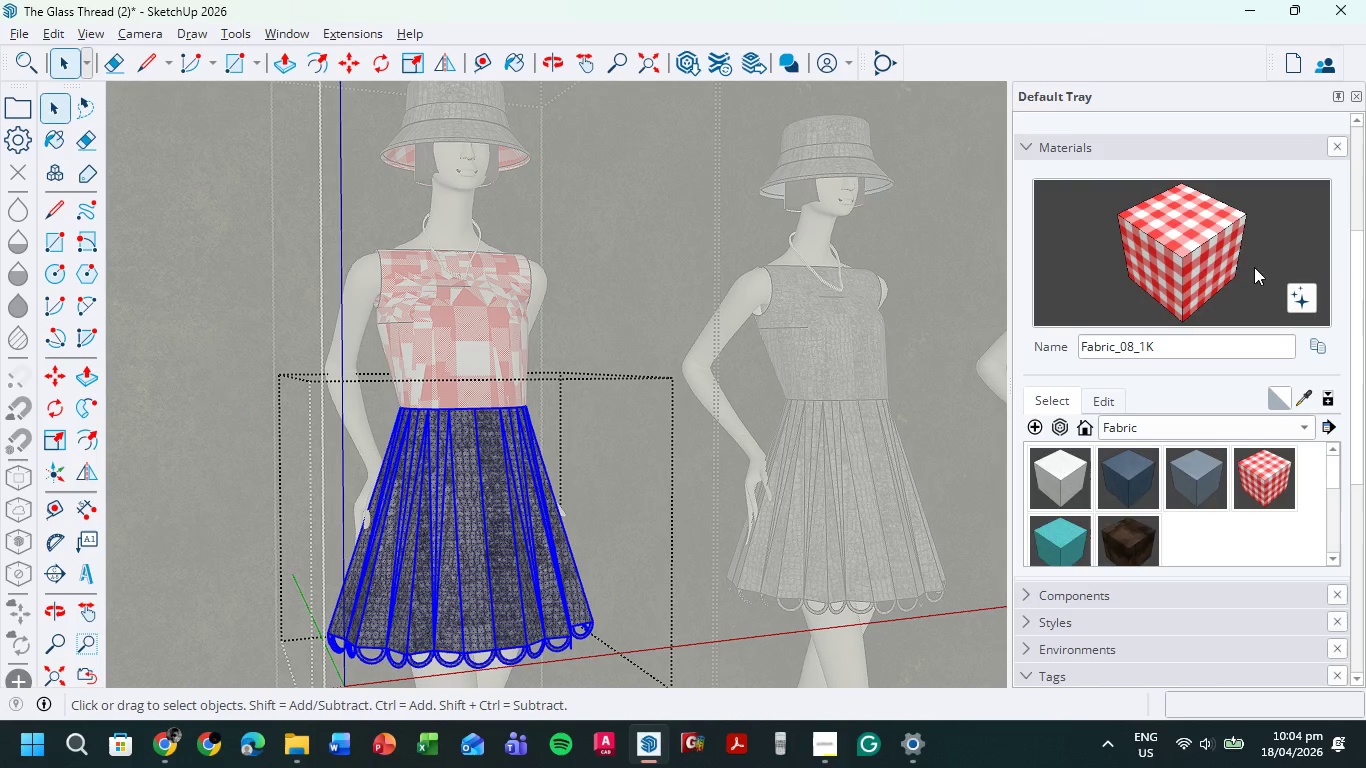 
left_click([1200, 267])
 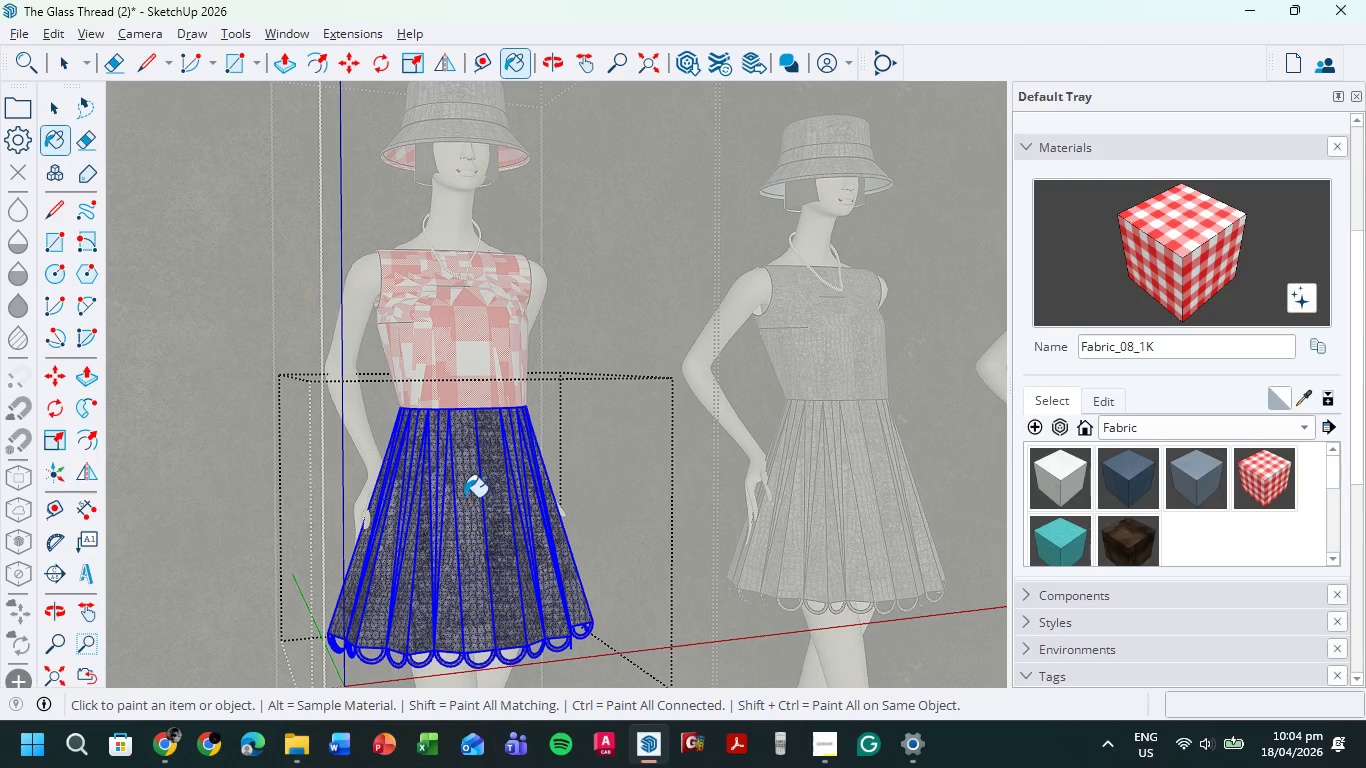 
left_click([457, 508])
 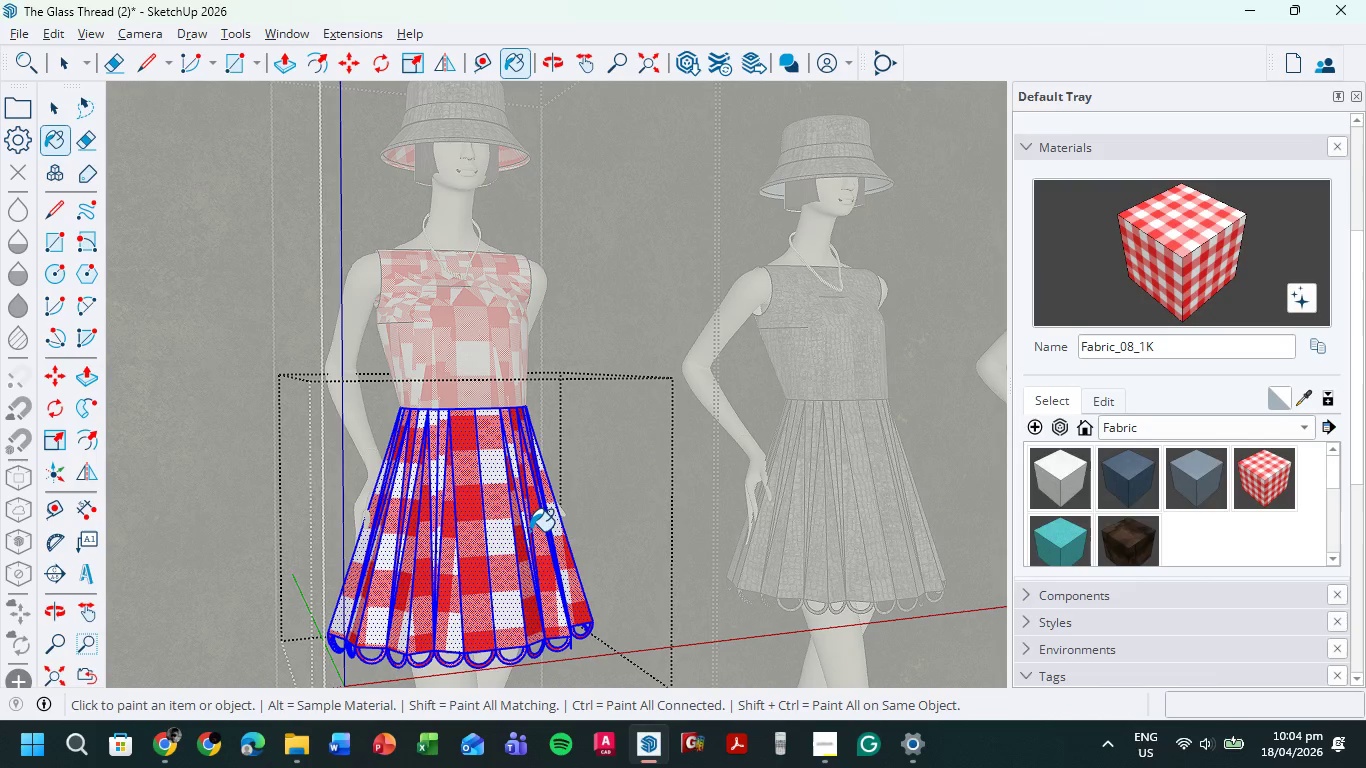 
left_click([62, 57])
 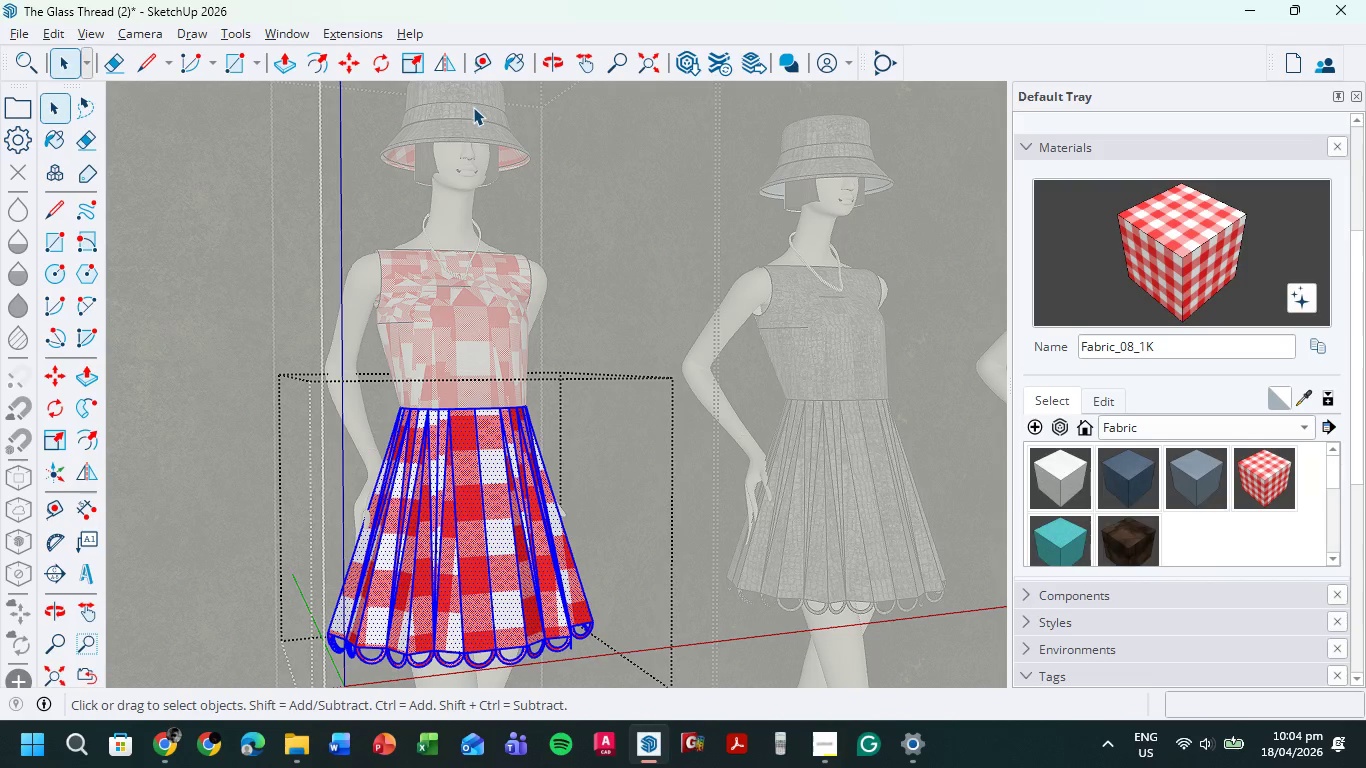 
double_click([473, 107])
 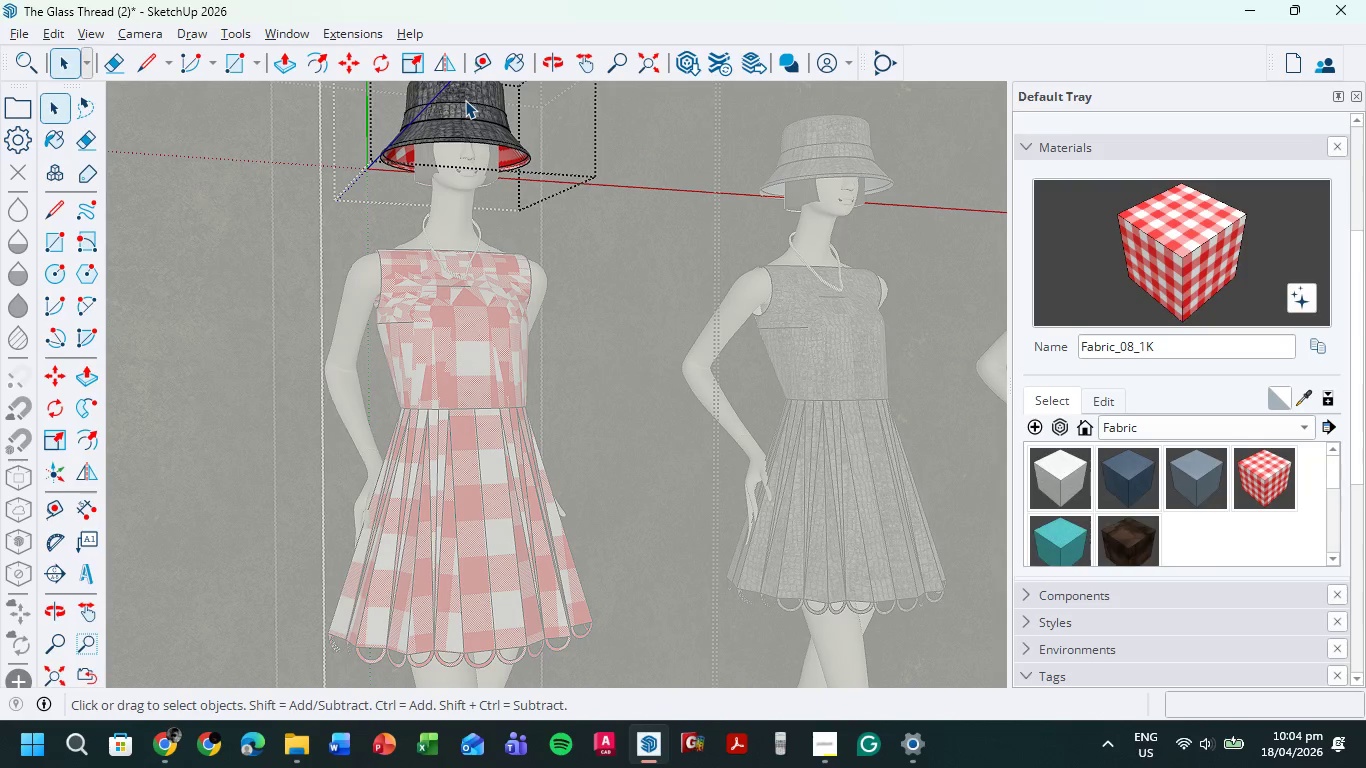 
double_click([465, 100])
 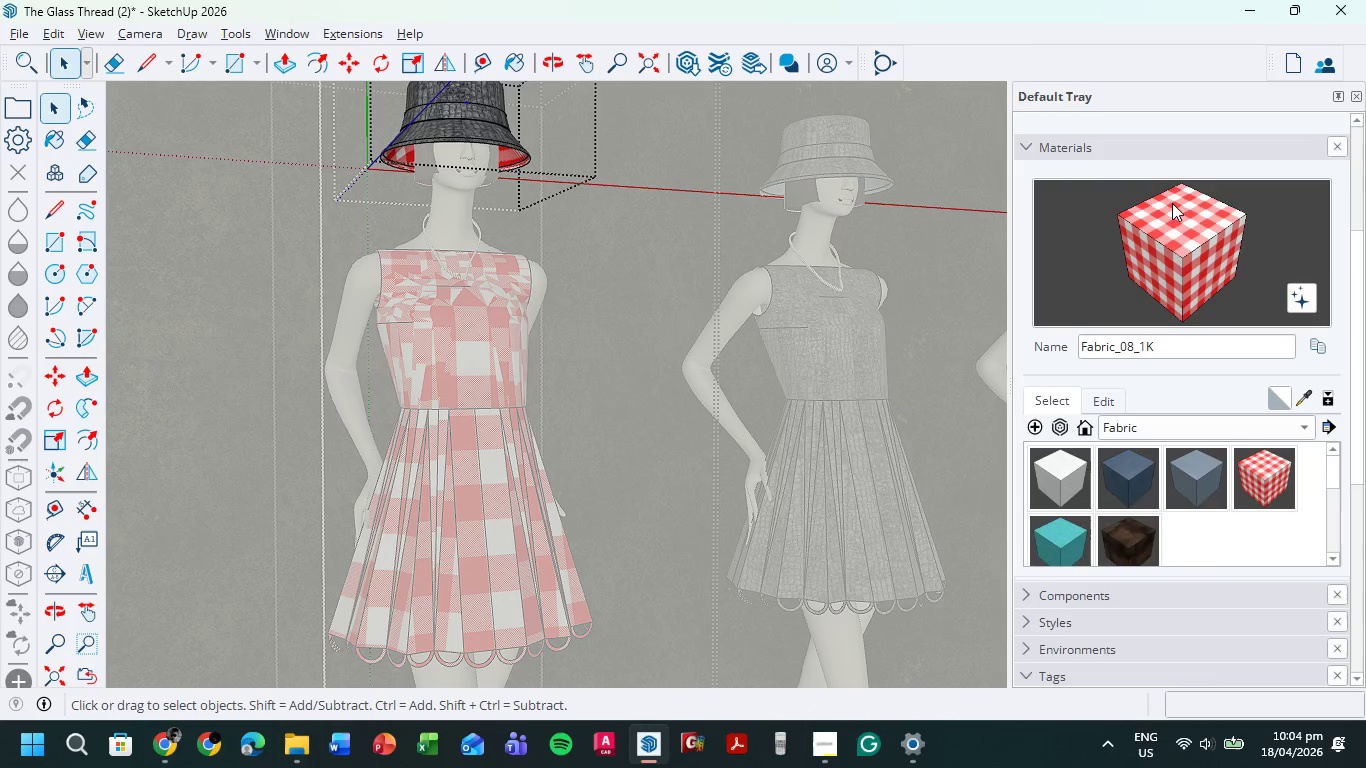 
left_click([1185, 223])
 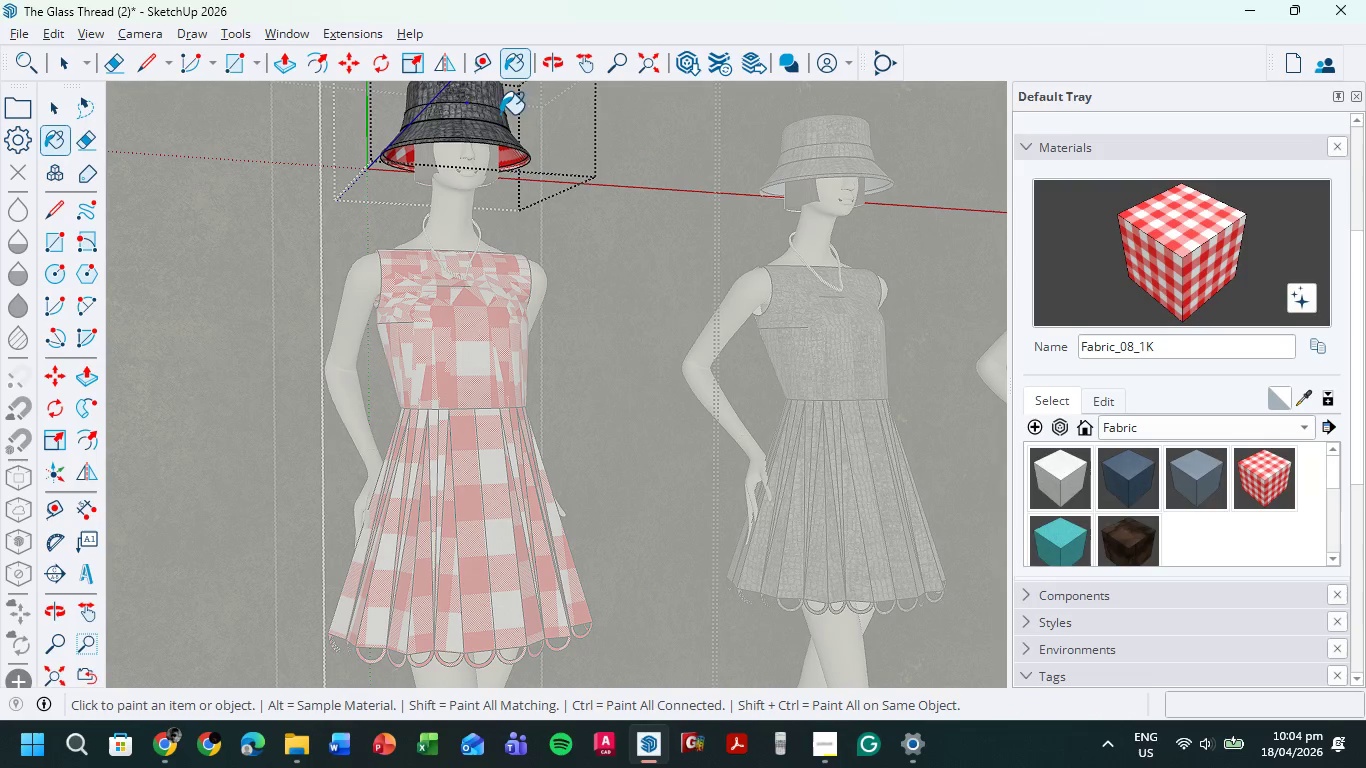 
left_click([451, 121])
 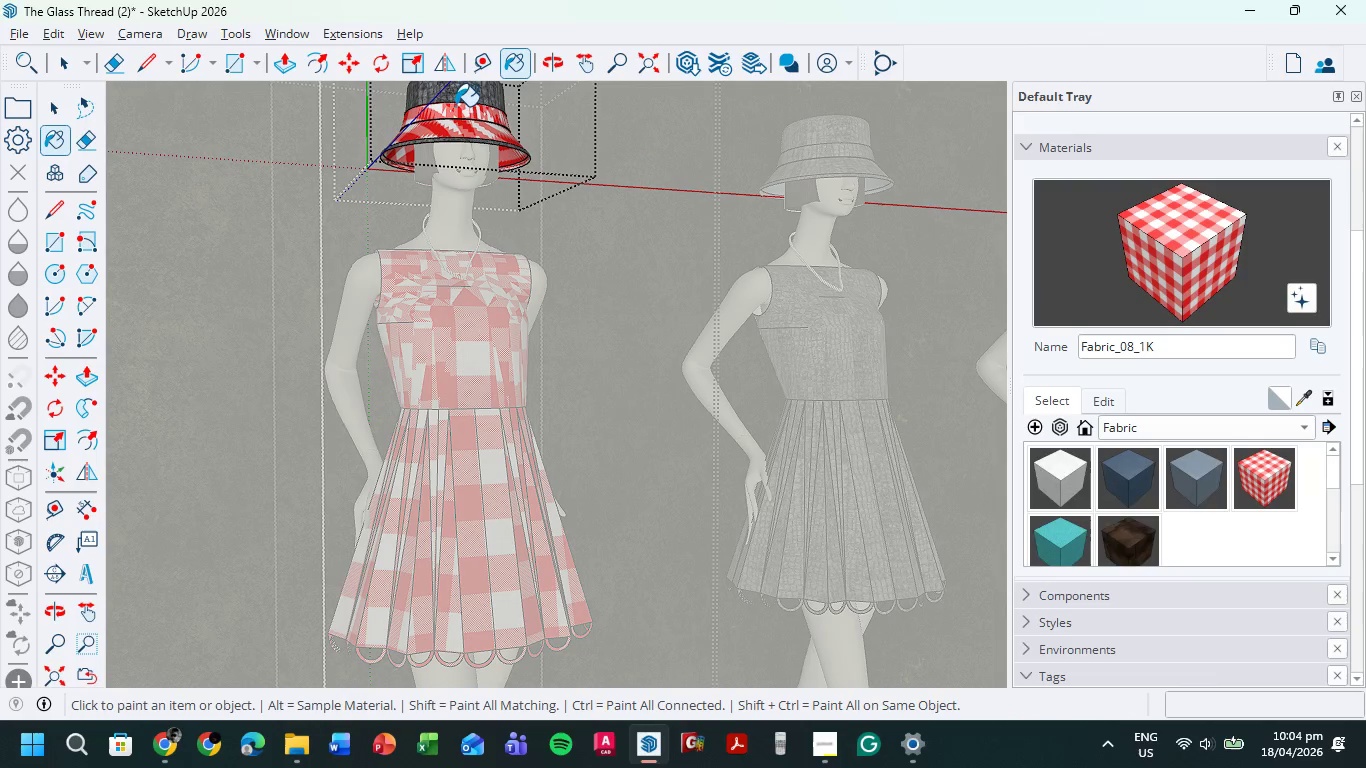 
double_click([453, 96])
 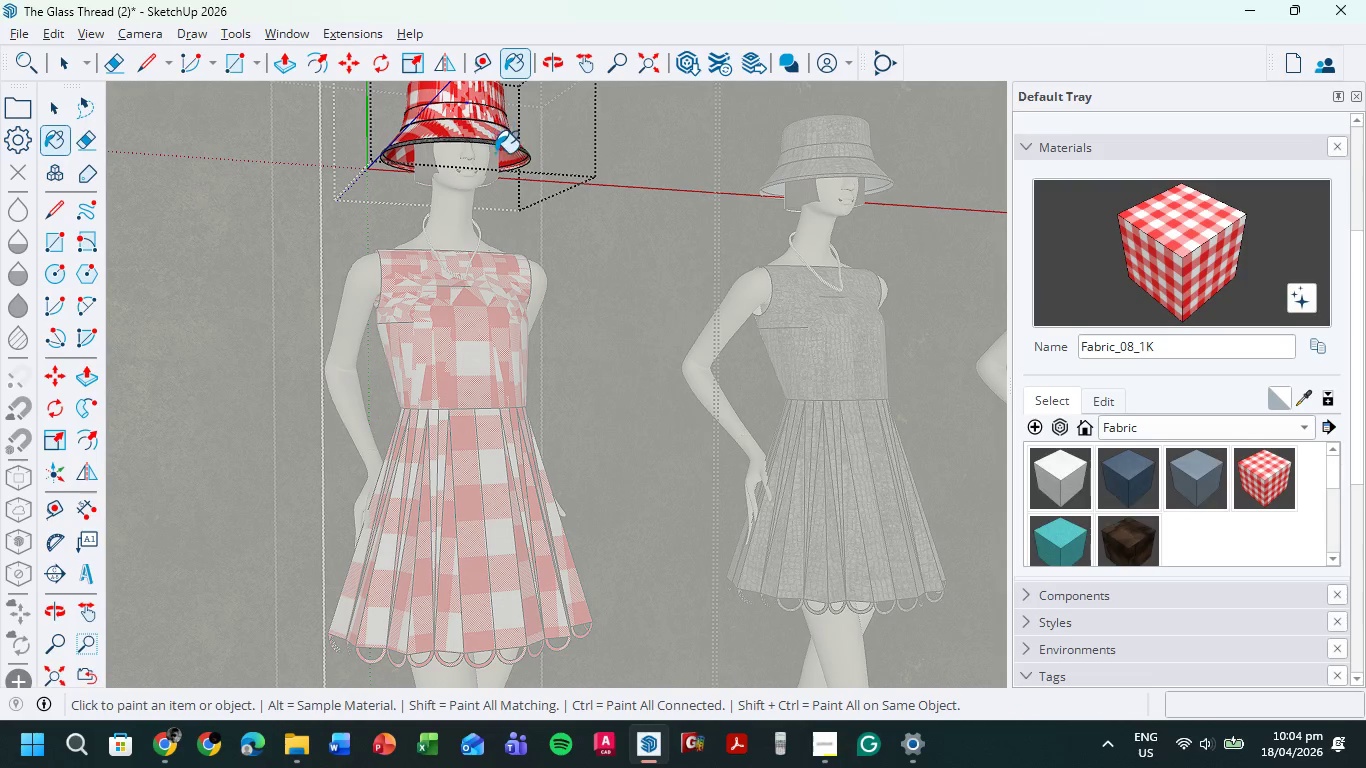 
scroll: coordinate [497, 160], scroll_direction: down, amount: 2.0
 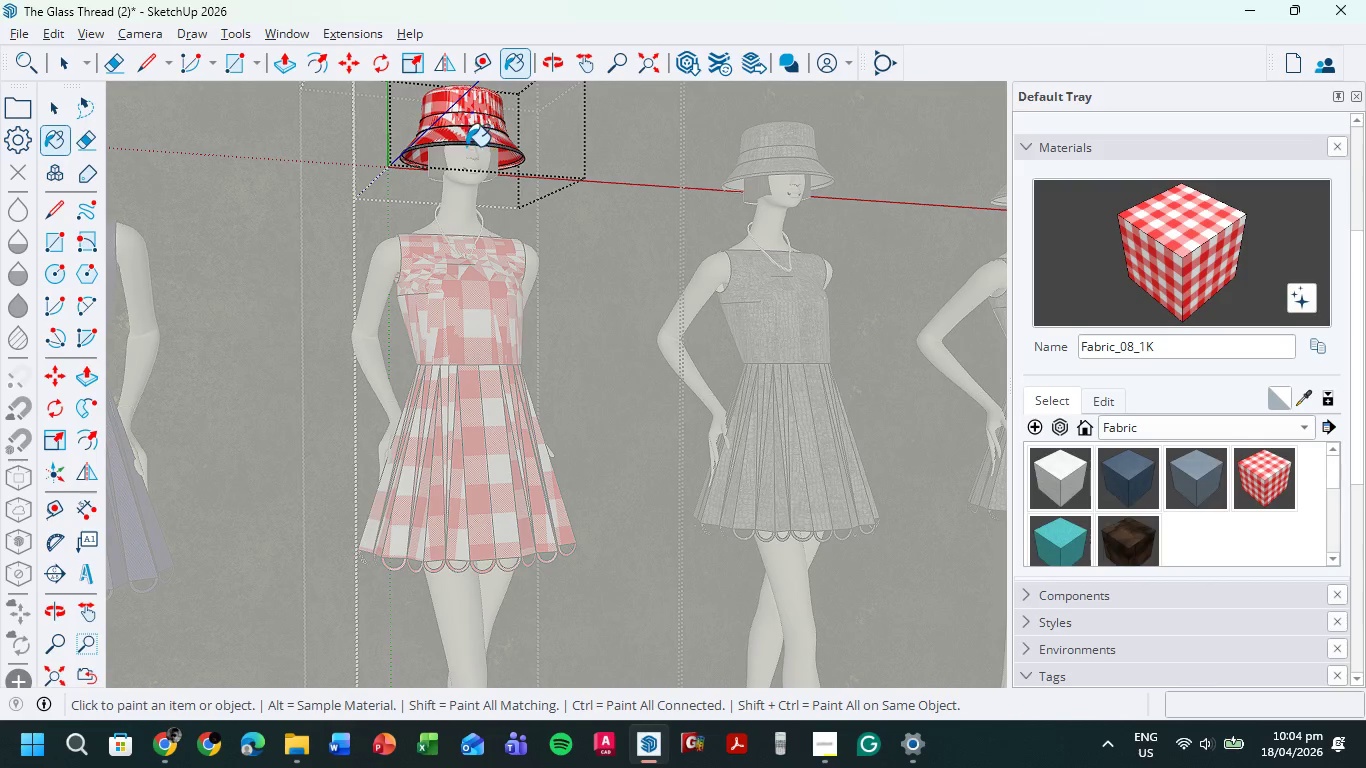 
scroll: coordinate [466, 146], scroll_direction: up, amount: 7.0
 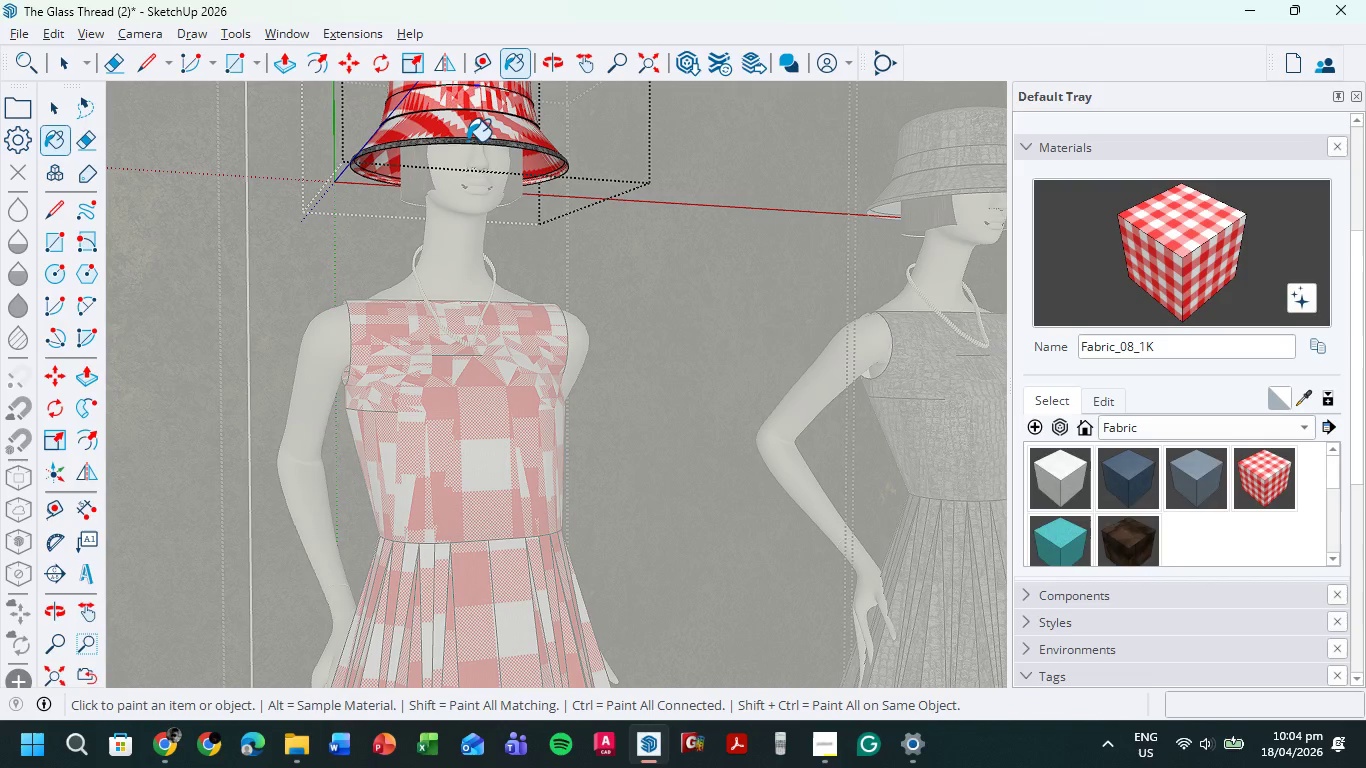 
left_click([467, 141])
 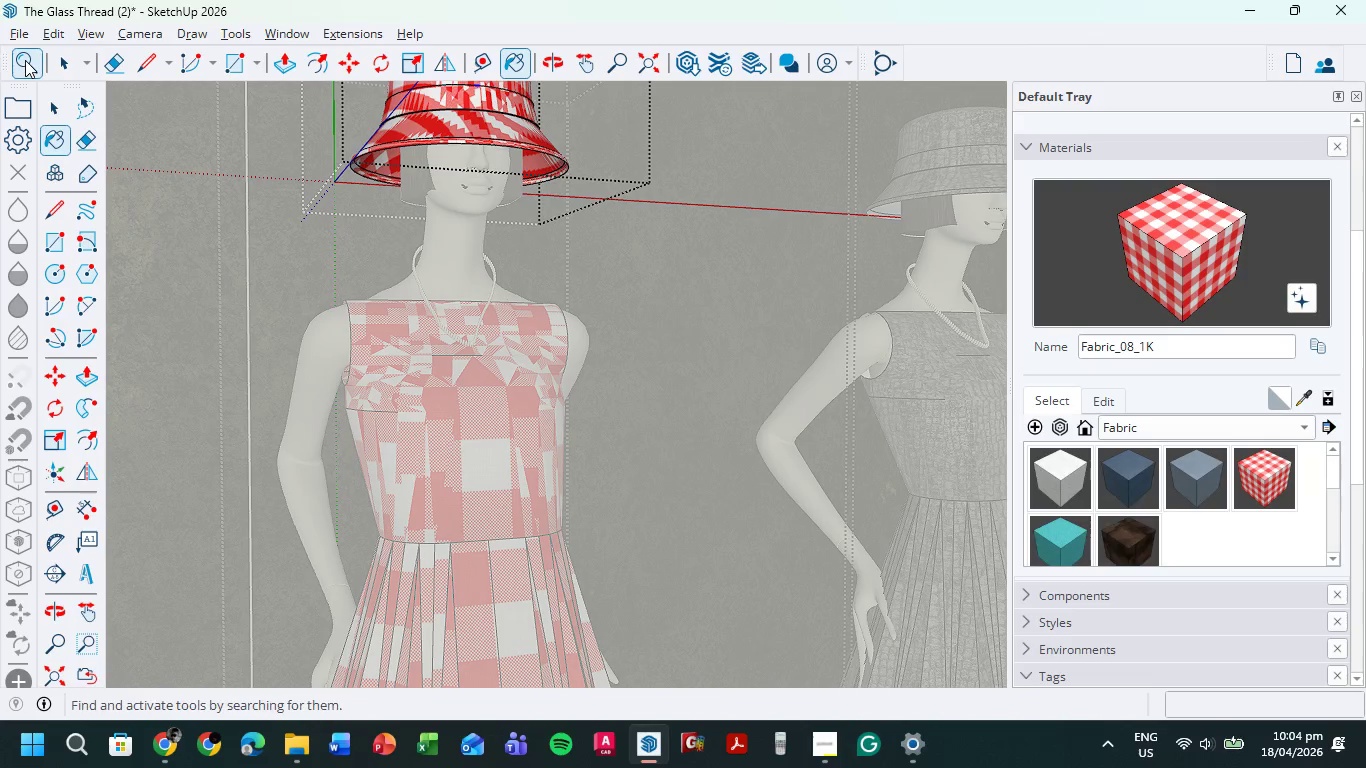 
left_click([66, 66])
 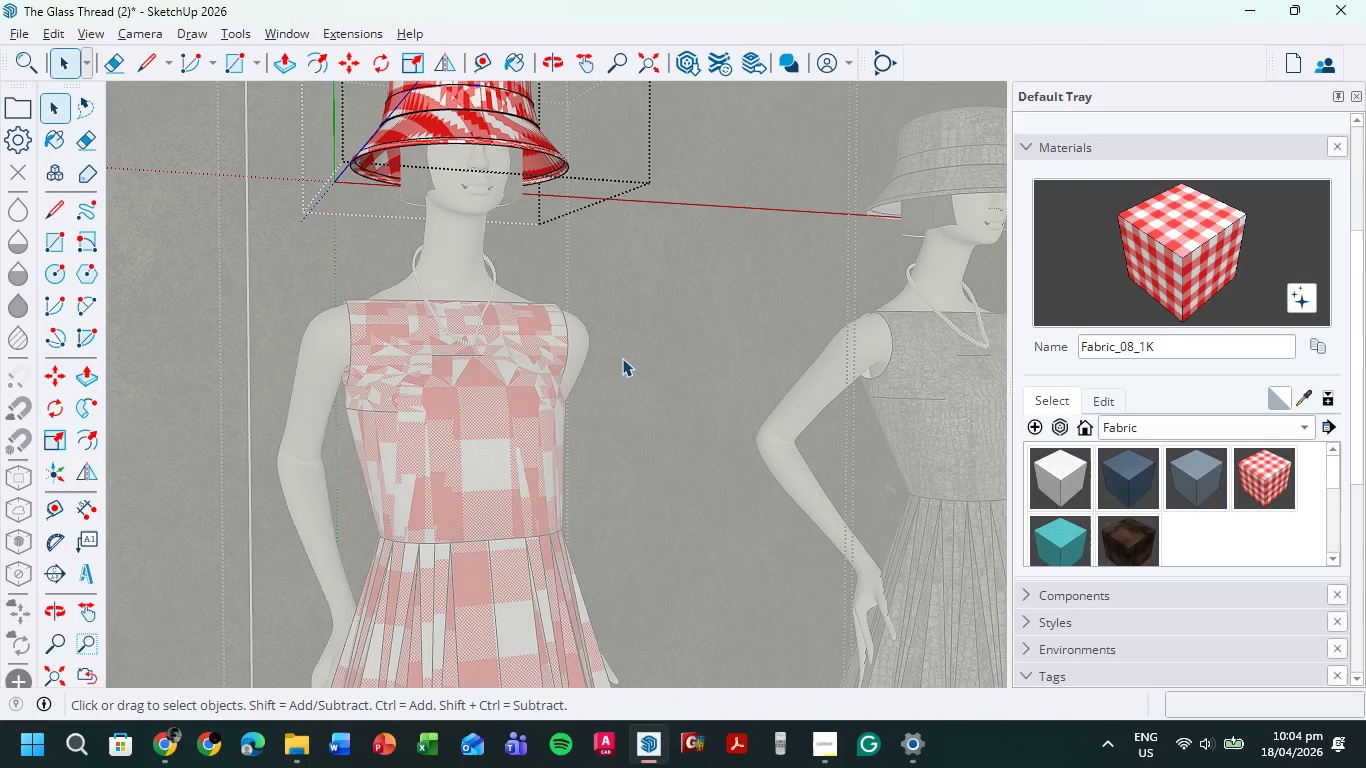 
double_click([622, 358])
 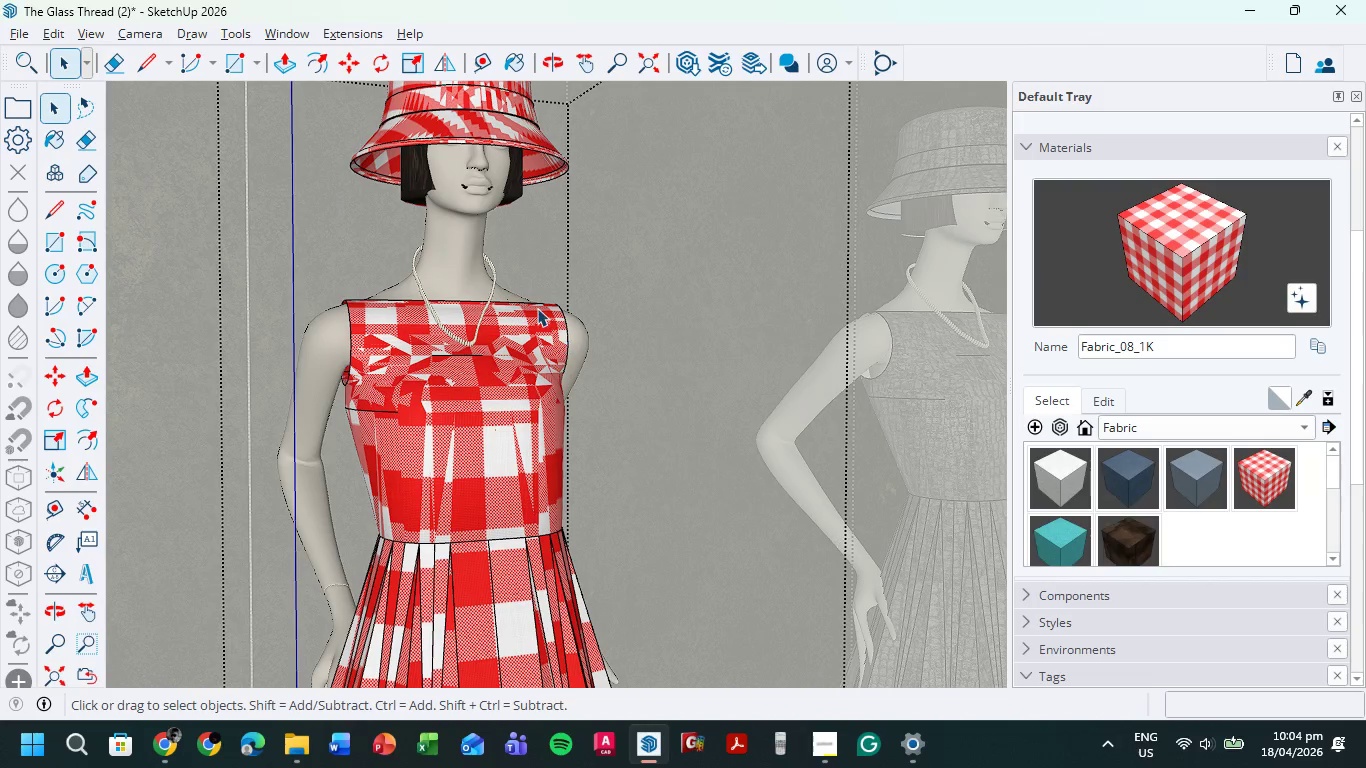 
scroll: coordinate [536, 316], scroll_direction: down, amount: 11.0
 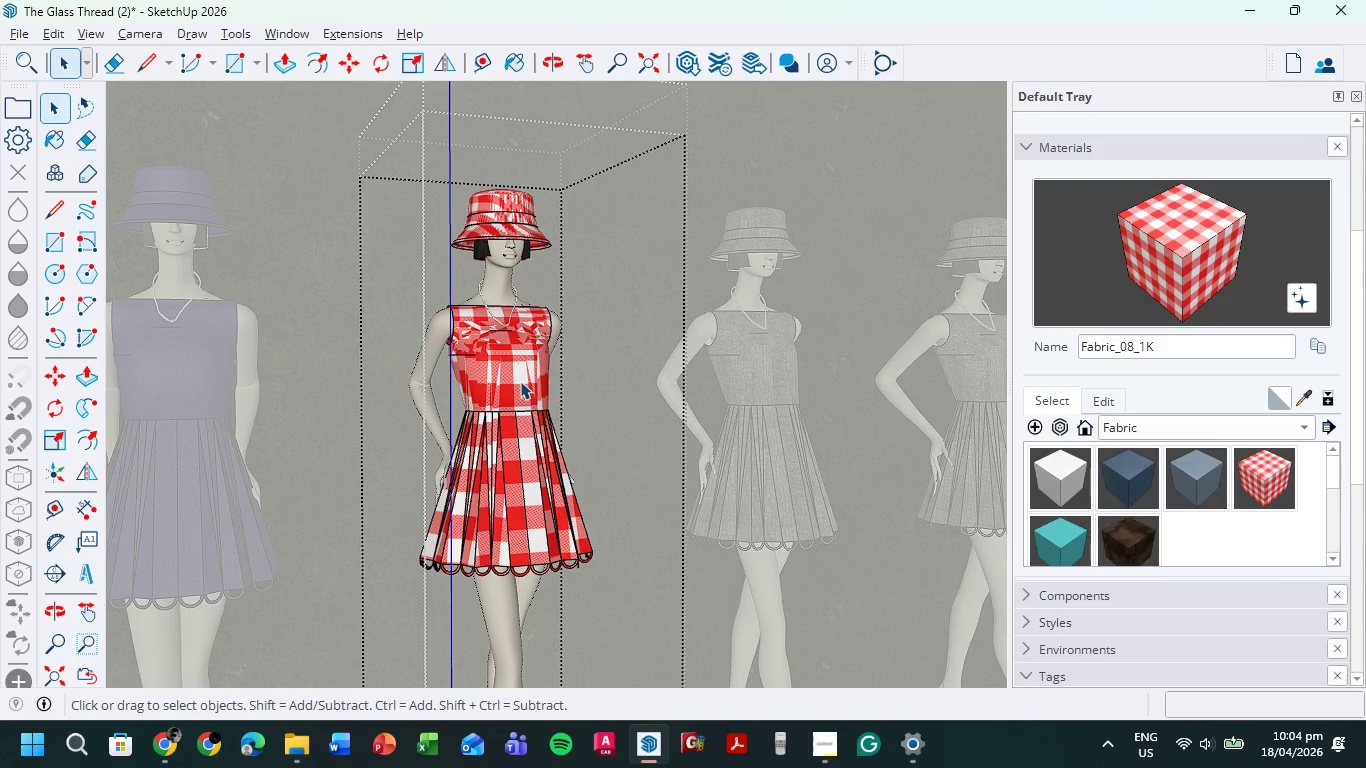 
left_click([524, 379])
 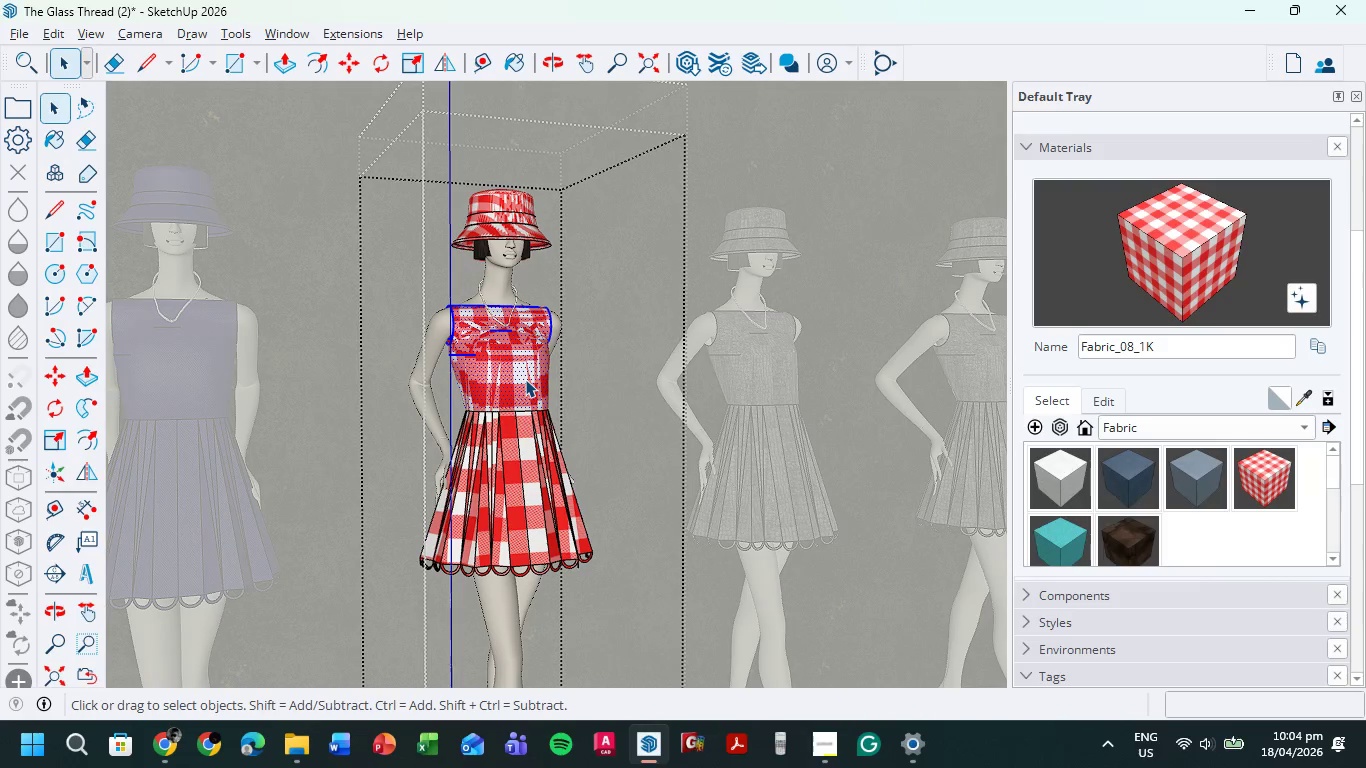 
key(Control+A)
 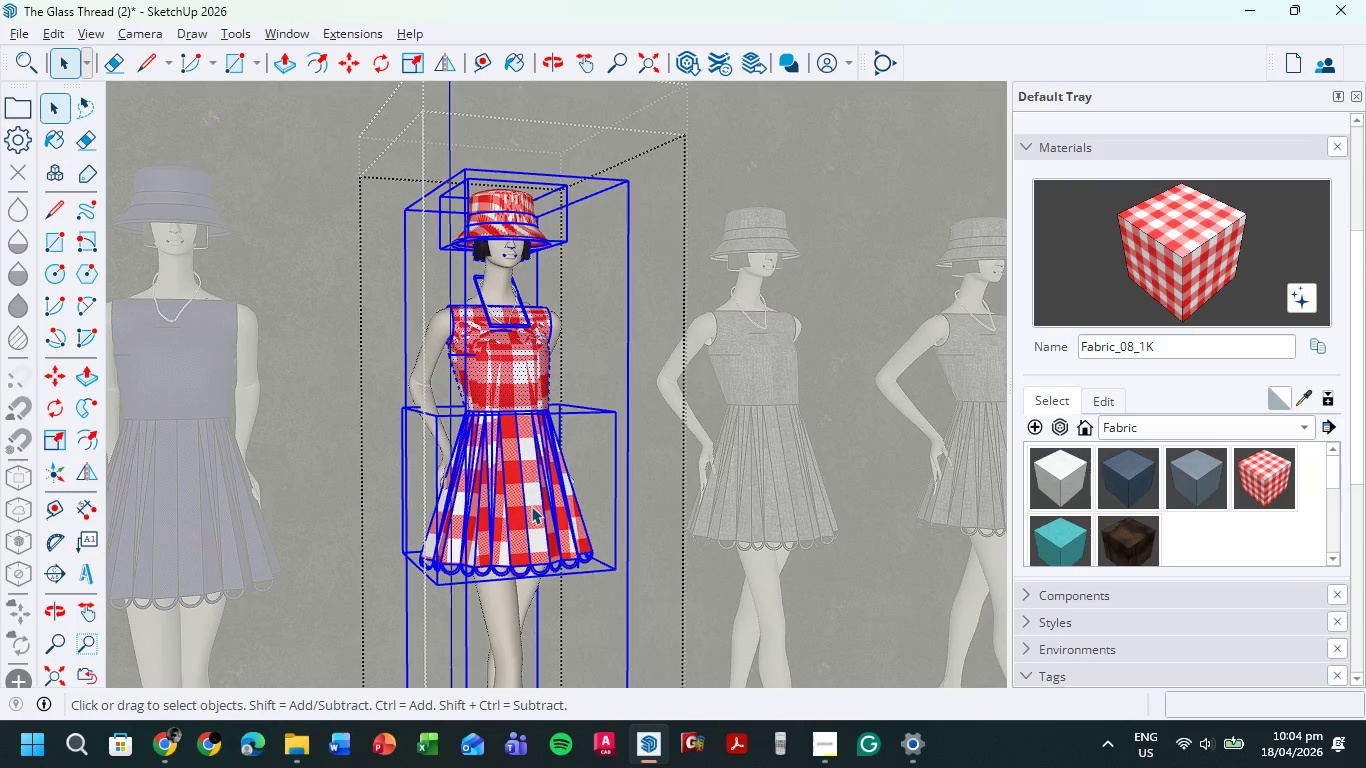 
double_click([531, 506])
 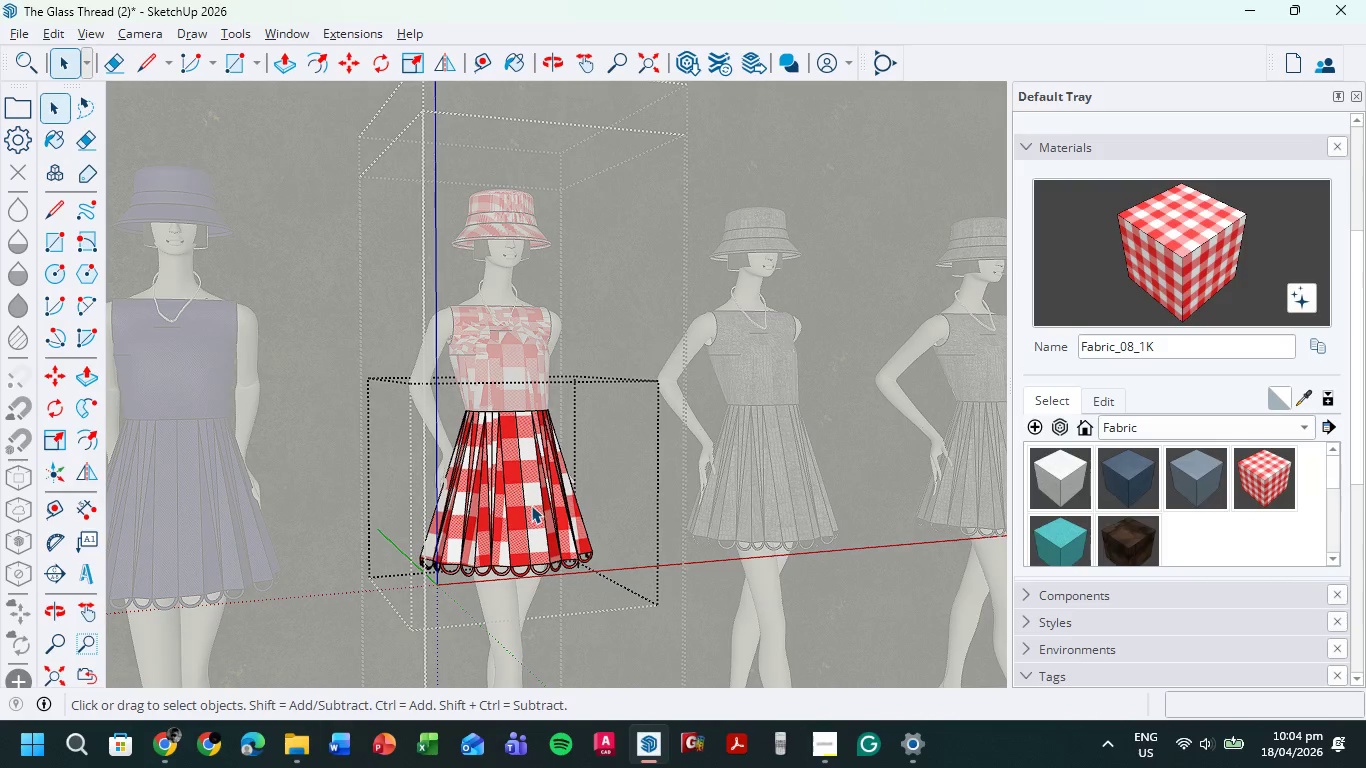 
hold_key(key=ControlLeft, duration=0.38)
left_click([528, 497])
 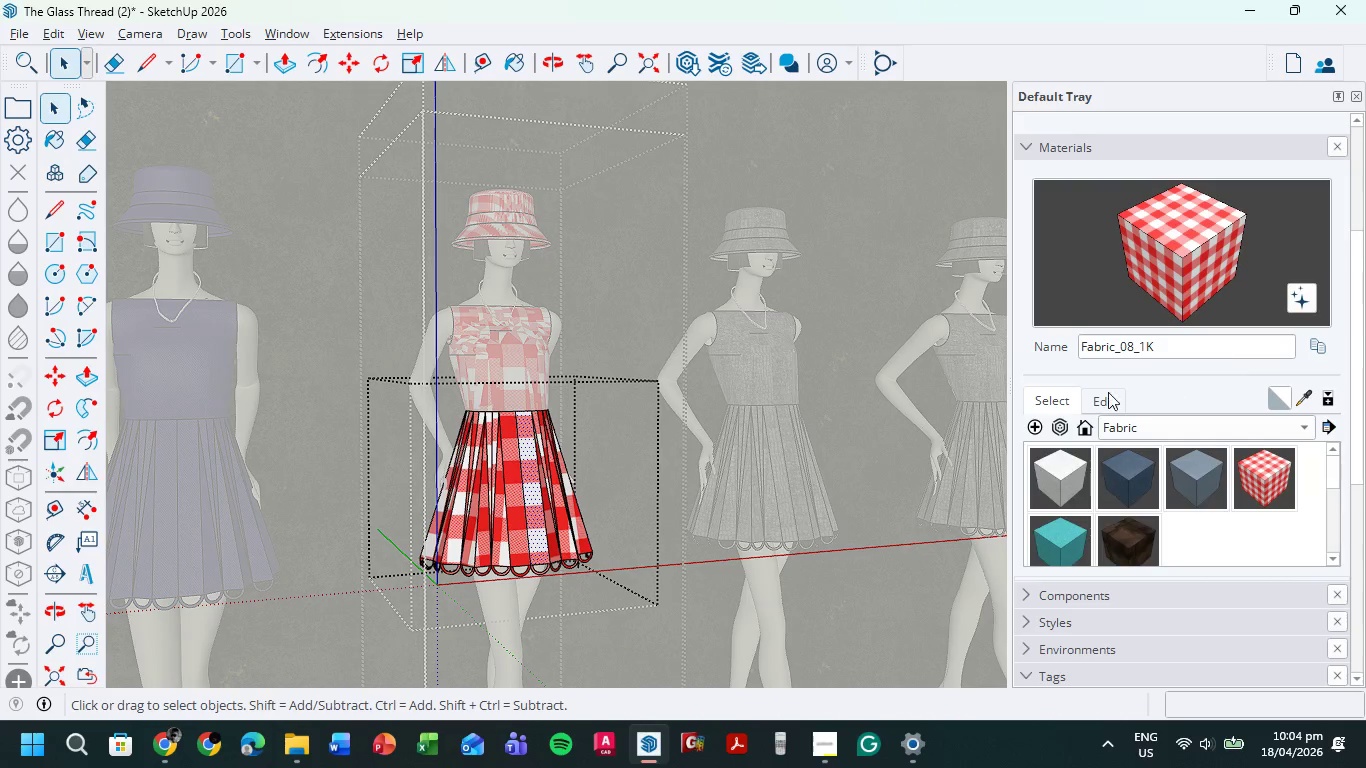 
left_click([1104, 395])
 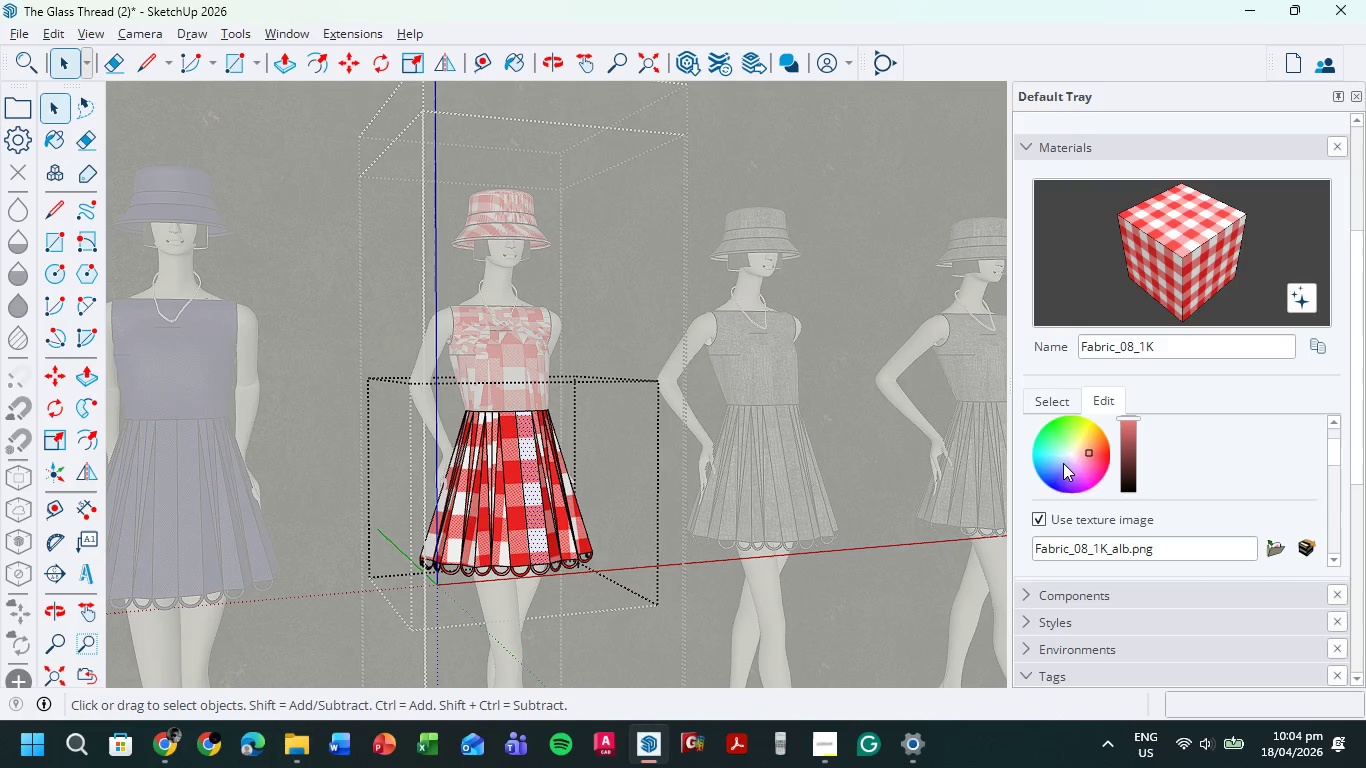 
left_click([1058, 474])
 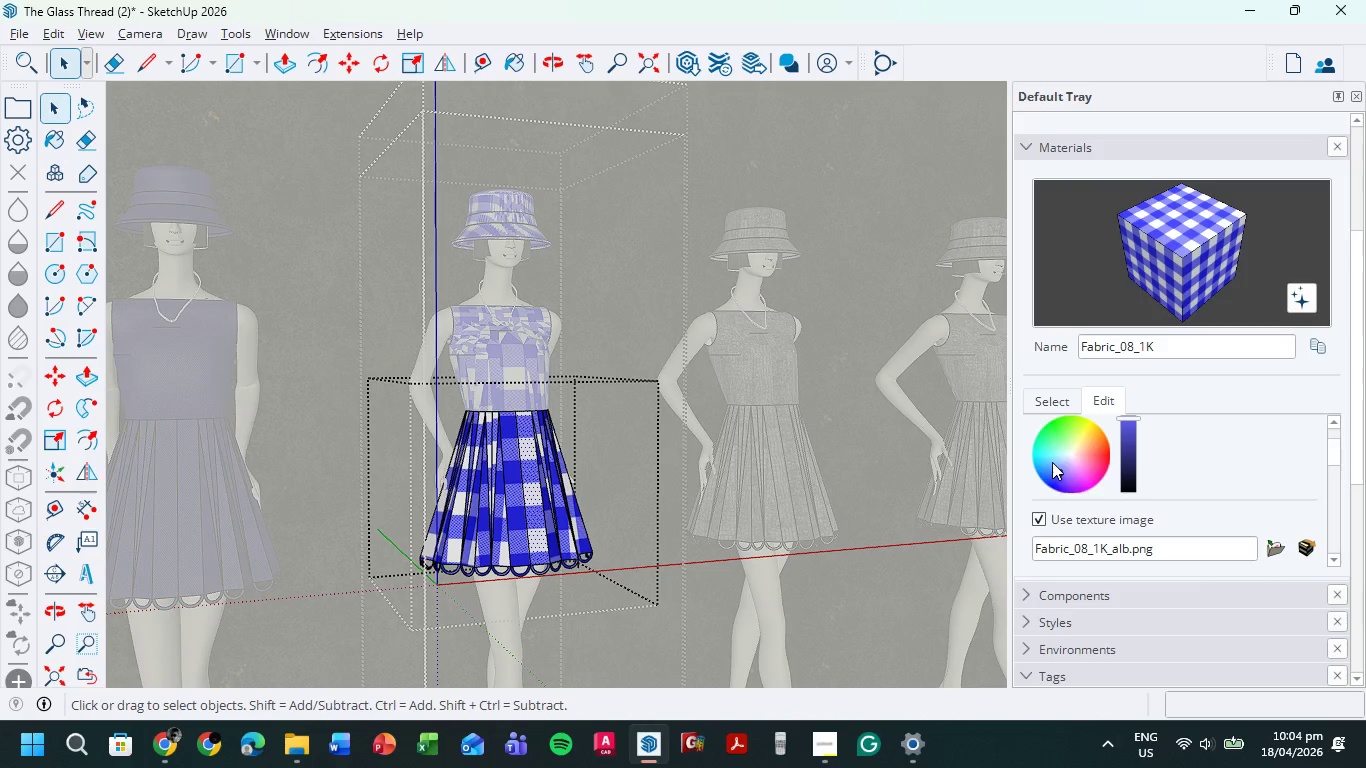 
left_click([1059, 456])
 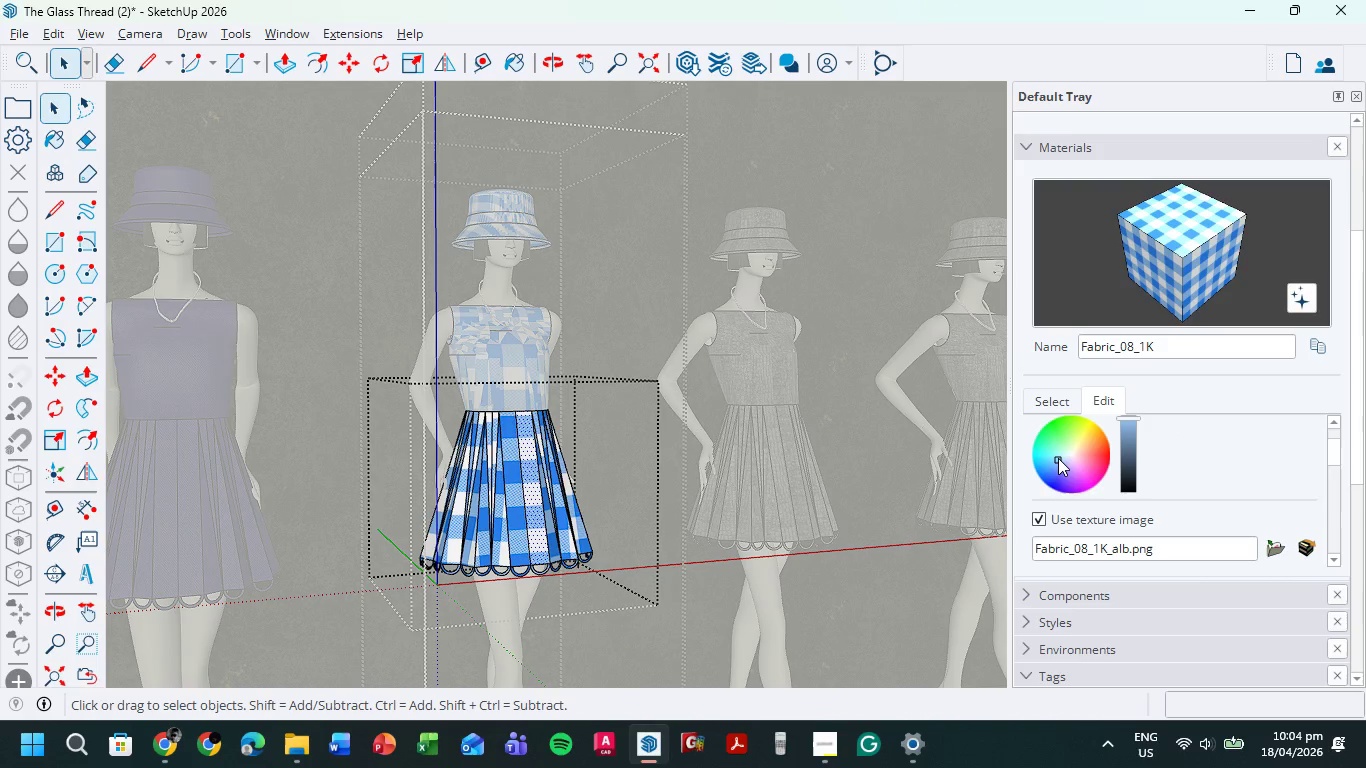 
left_click([1057, 455])
 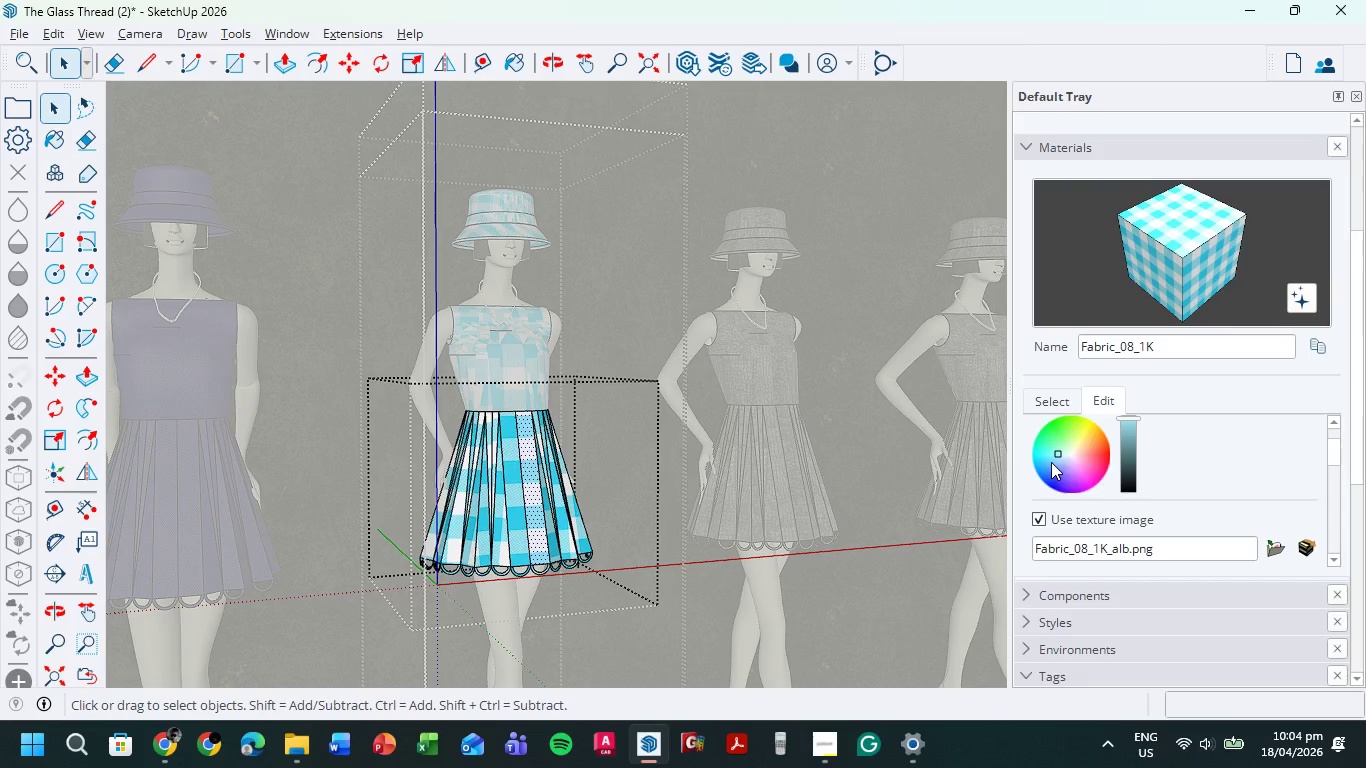 
left_click([1051, 462])
 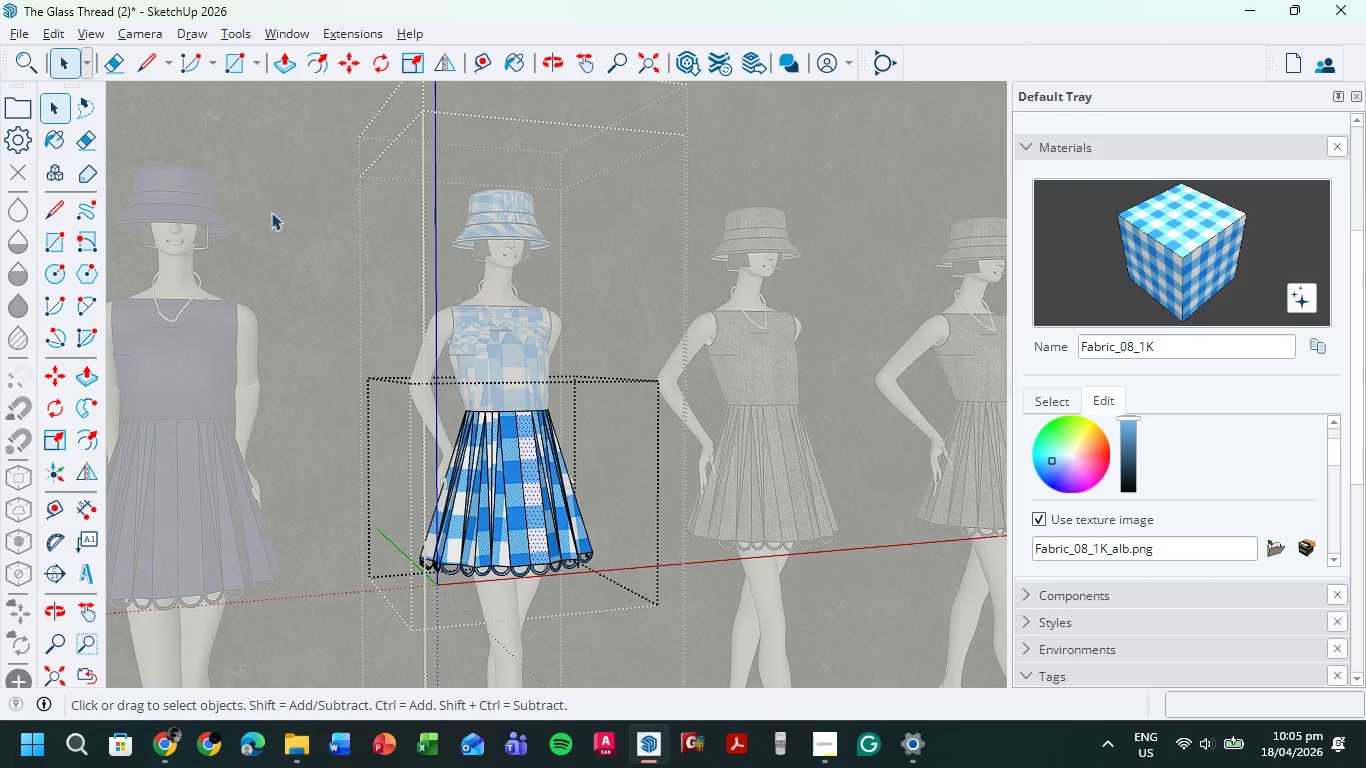 
left_click([73, 66])
 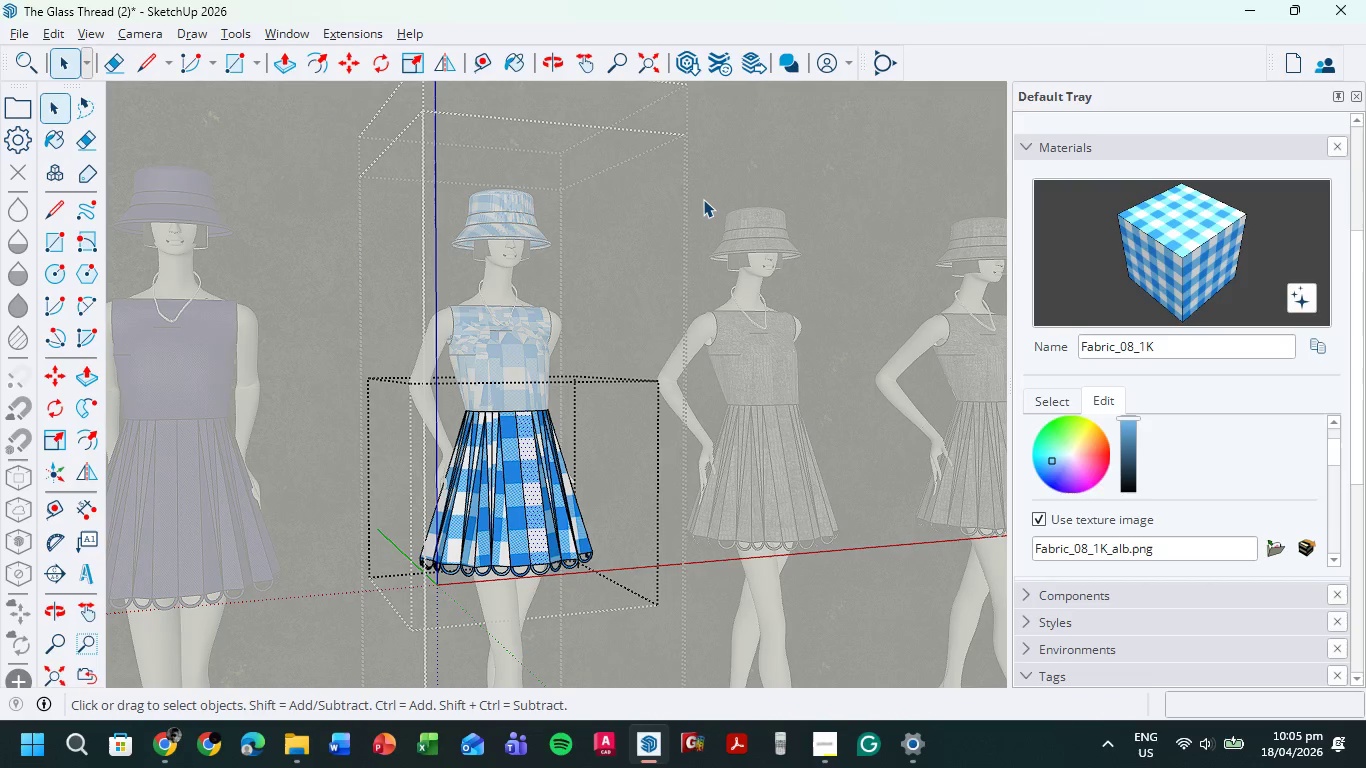 
double_click([703, 199])
 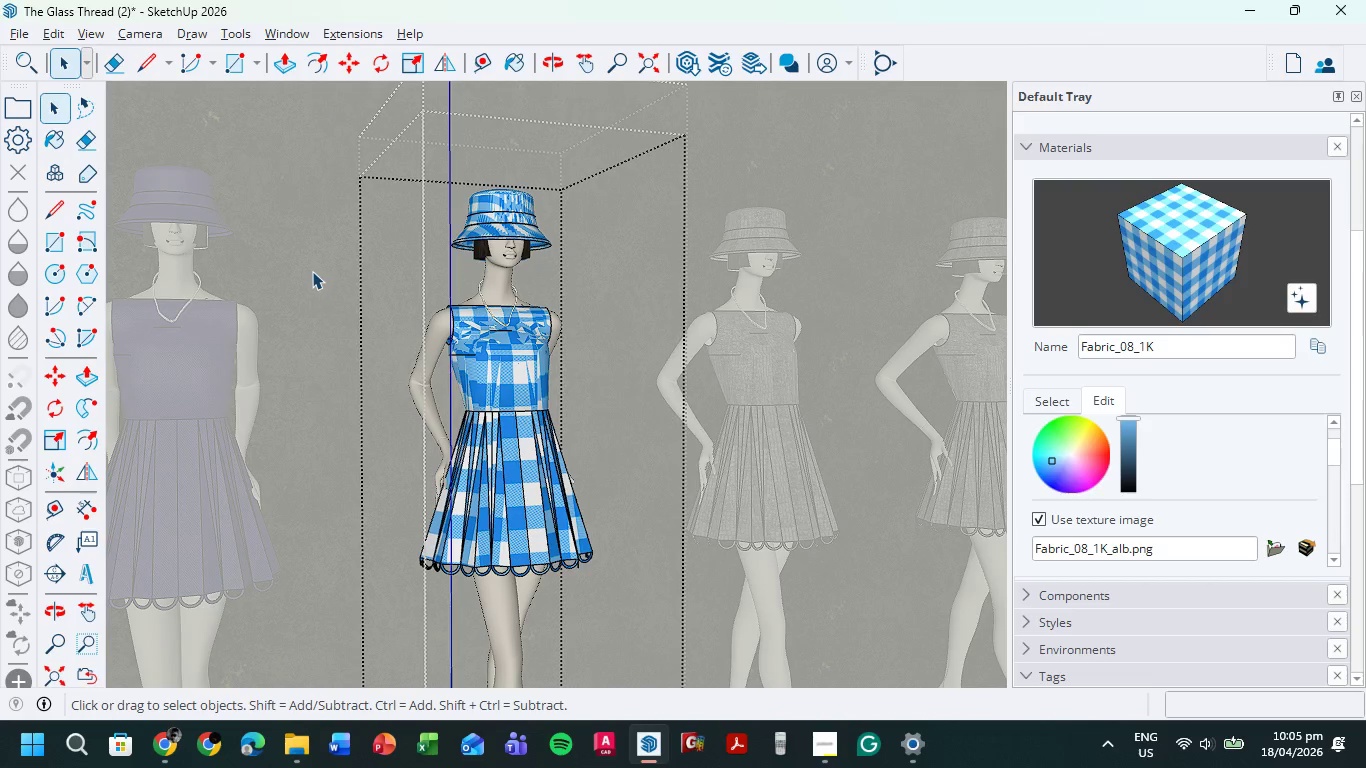 
double_click([311, 270])
 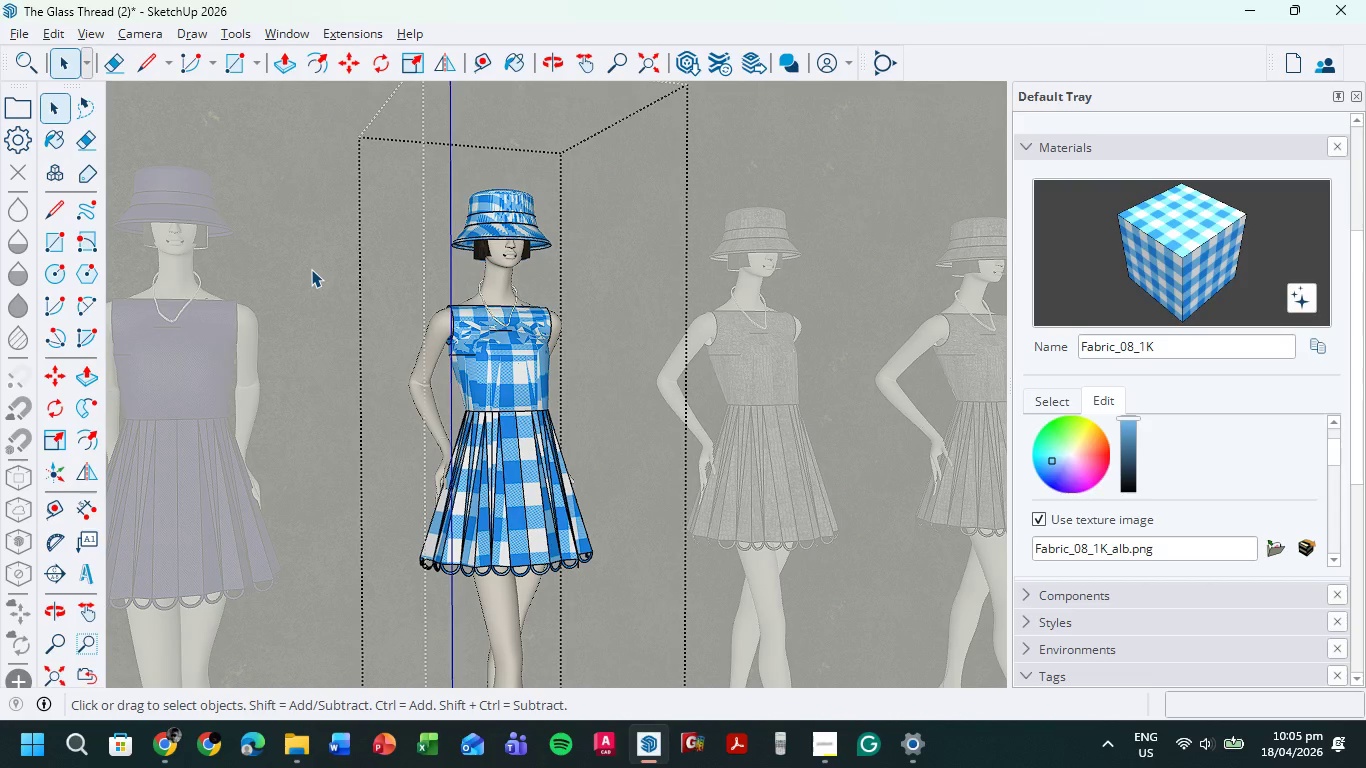 
double_click([311, 269])
 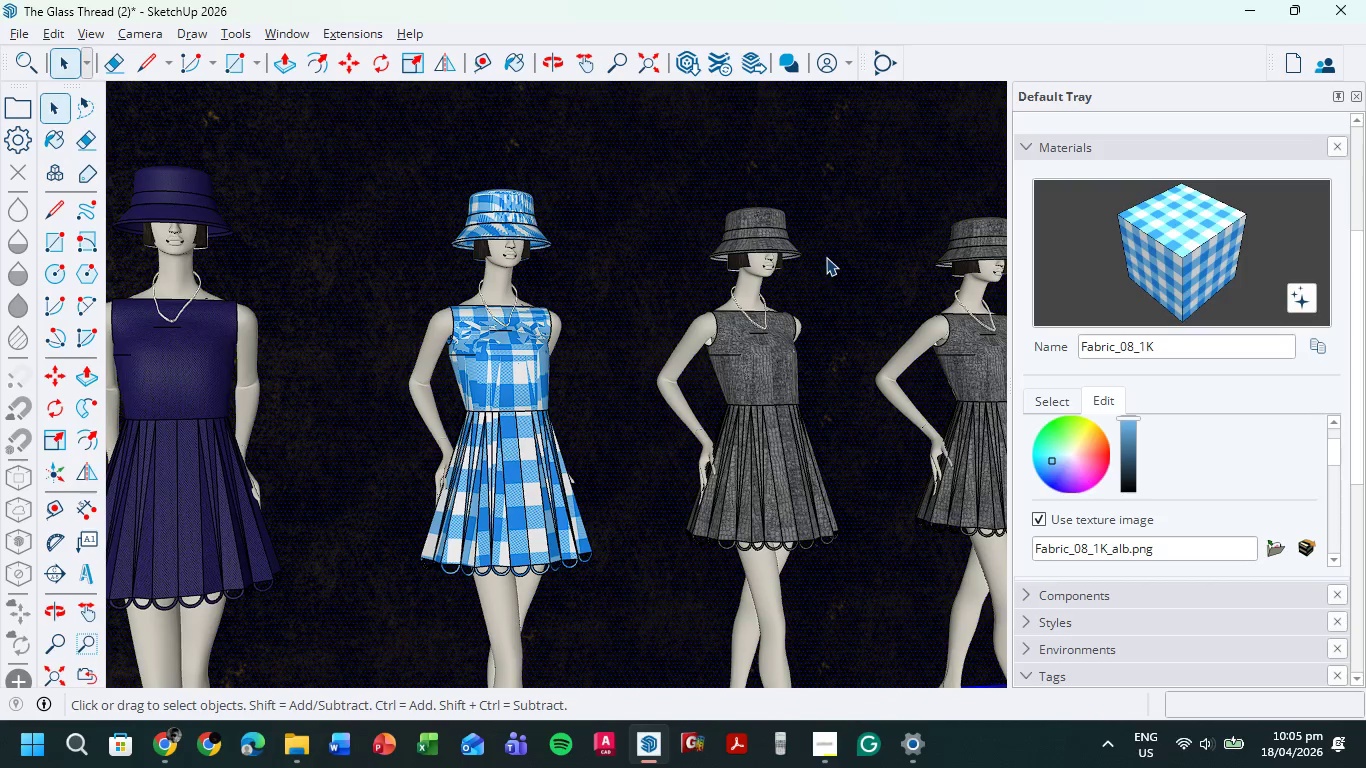 
hold_key(key=ShiftLeft, duration=0.42)
left_click([832, 240])
 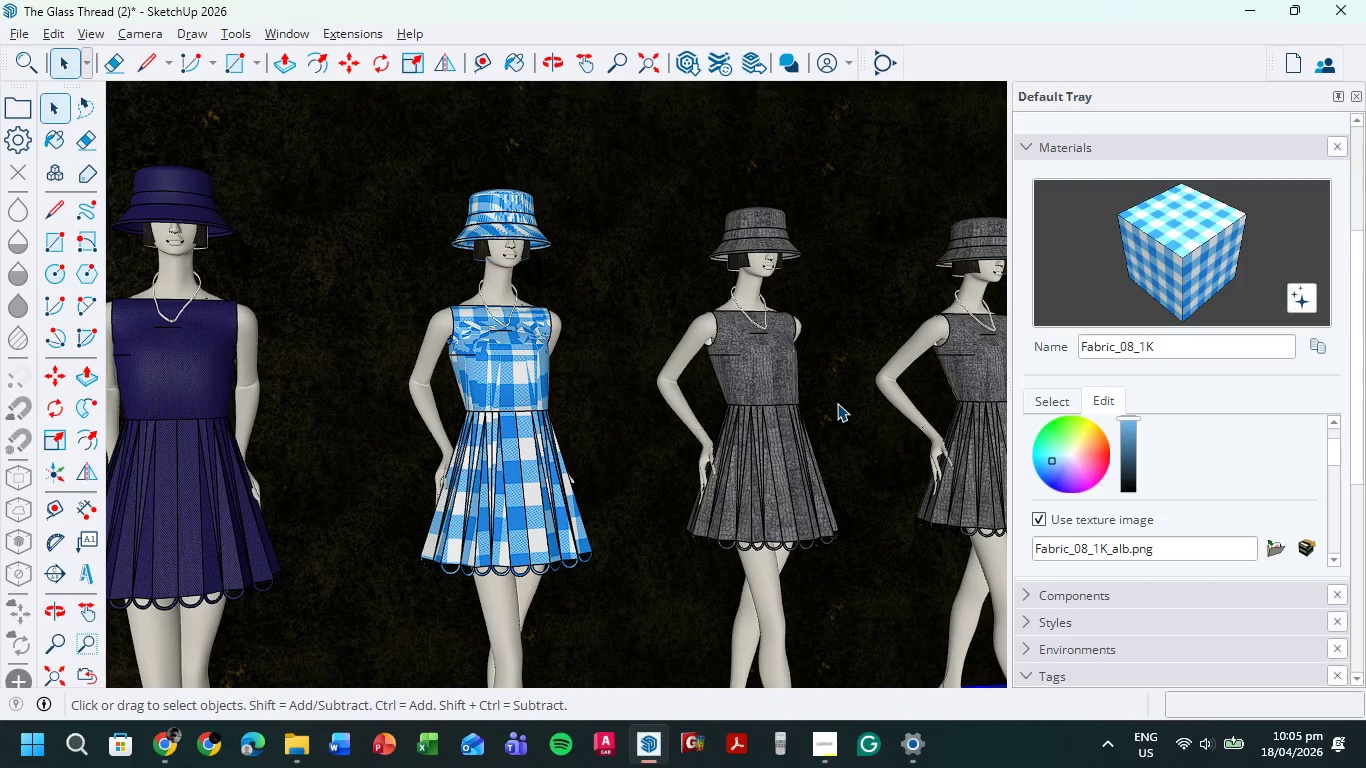 
scroll: coordinate [799, 466], scroll_direction: down, amount: 7.0
 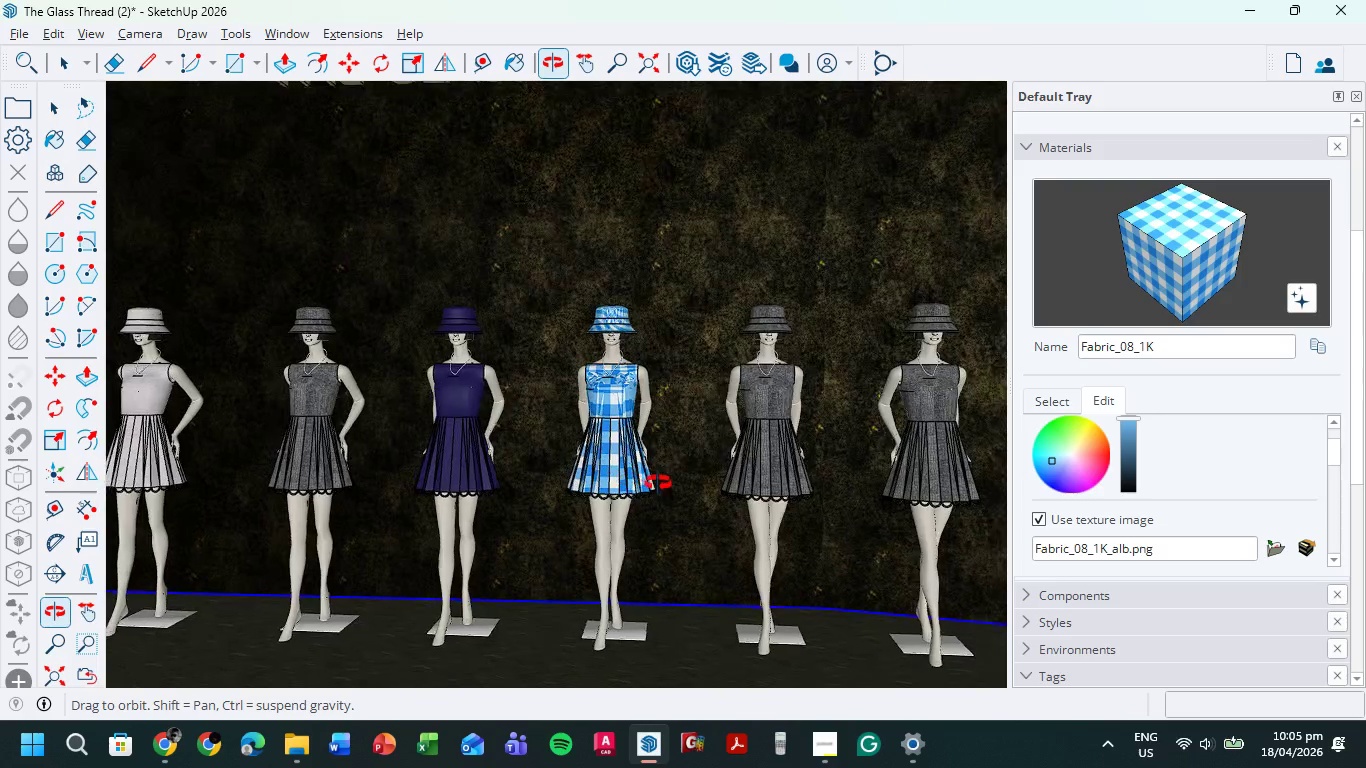 
hold_key(key=ShiftLeft, duration=0.72)
 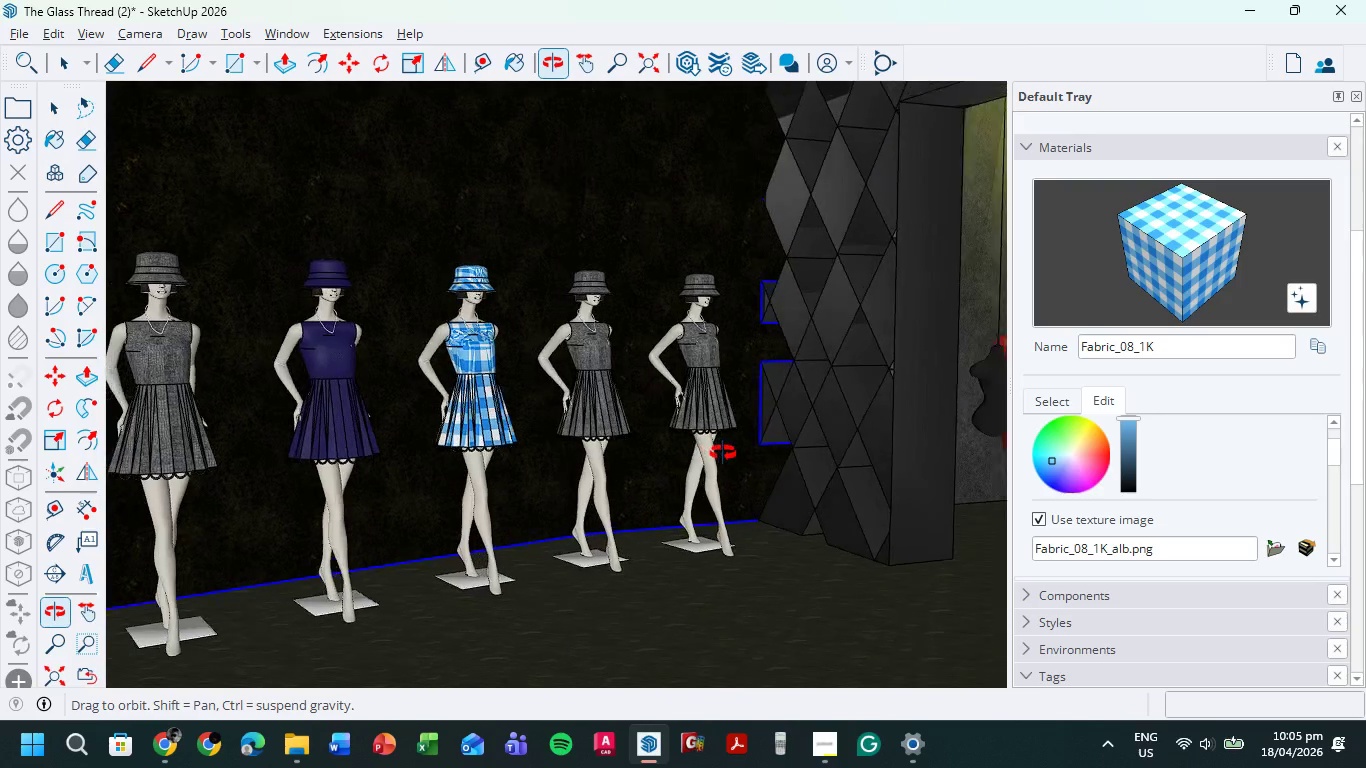 
hold_key(key=ShiftLeft, duration=0.53)
 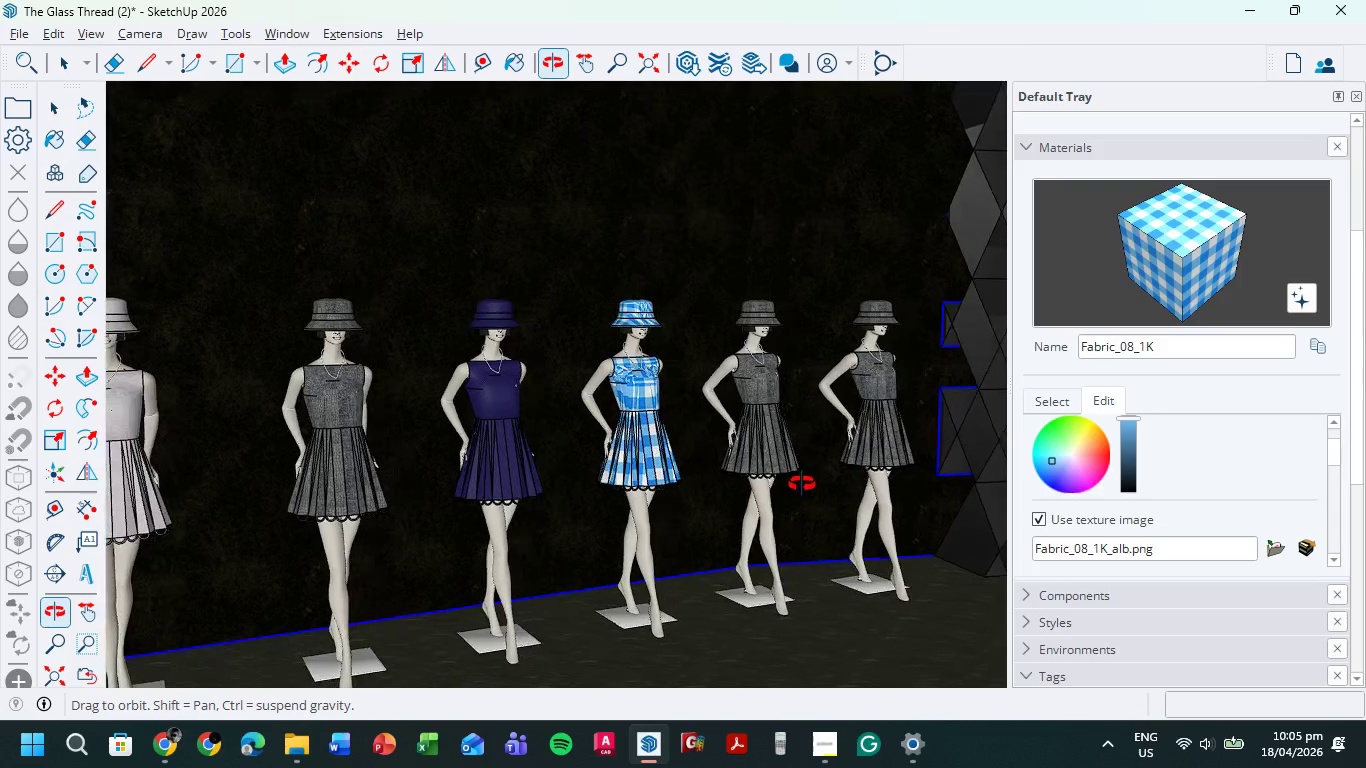 
hold_key(key=ShiftLeft, duration=1.11)
 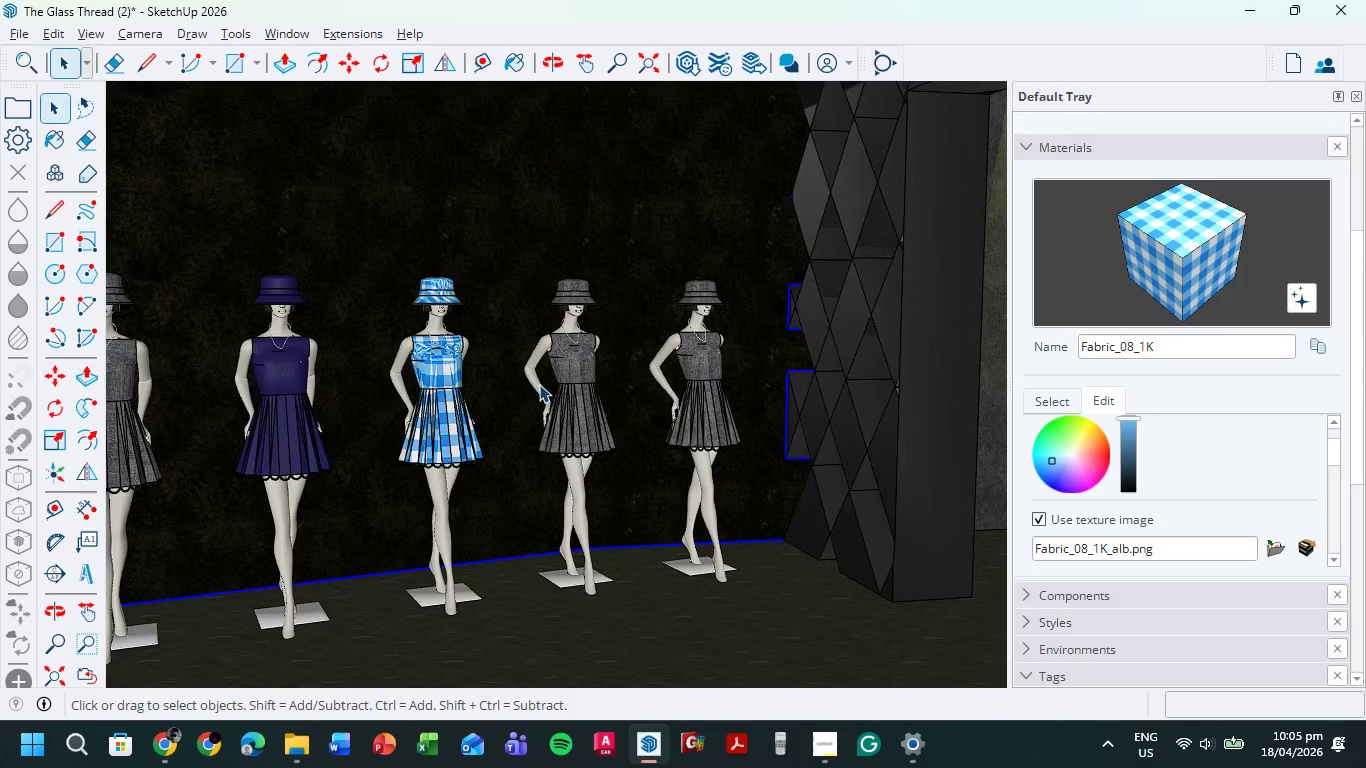 
scroll: coordinate [551, 355], scroll_direction: up, amount: 8.0
 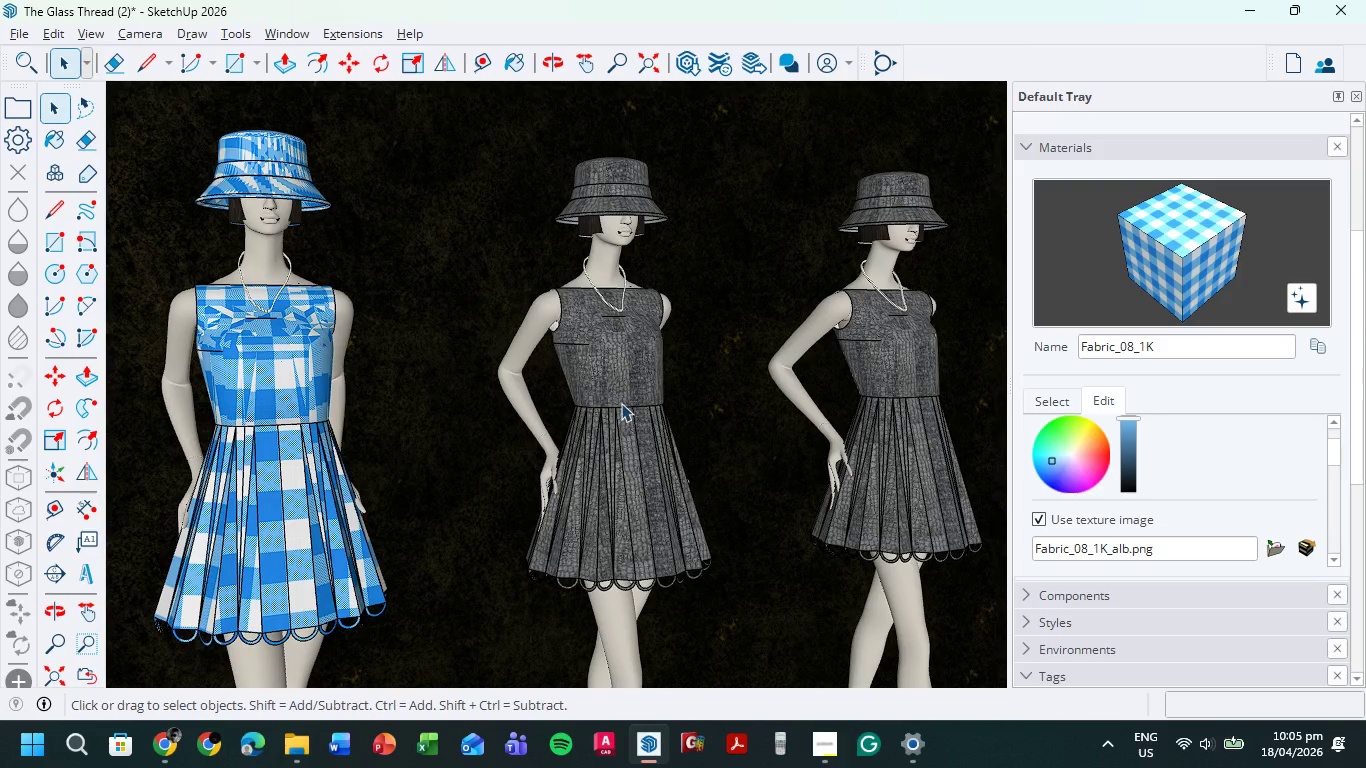 
double_click([621, 403])
 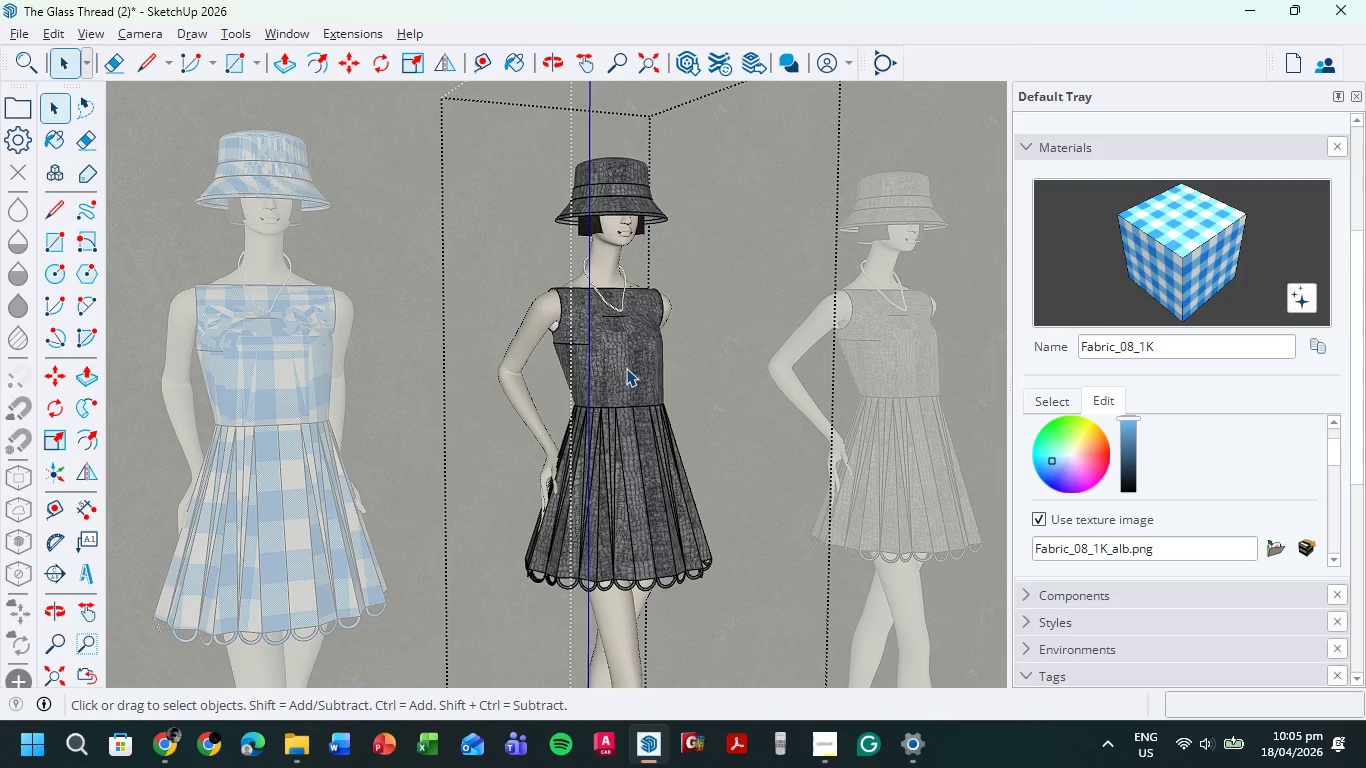 
double_click([626, 368])
 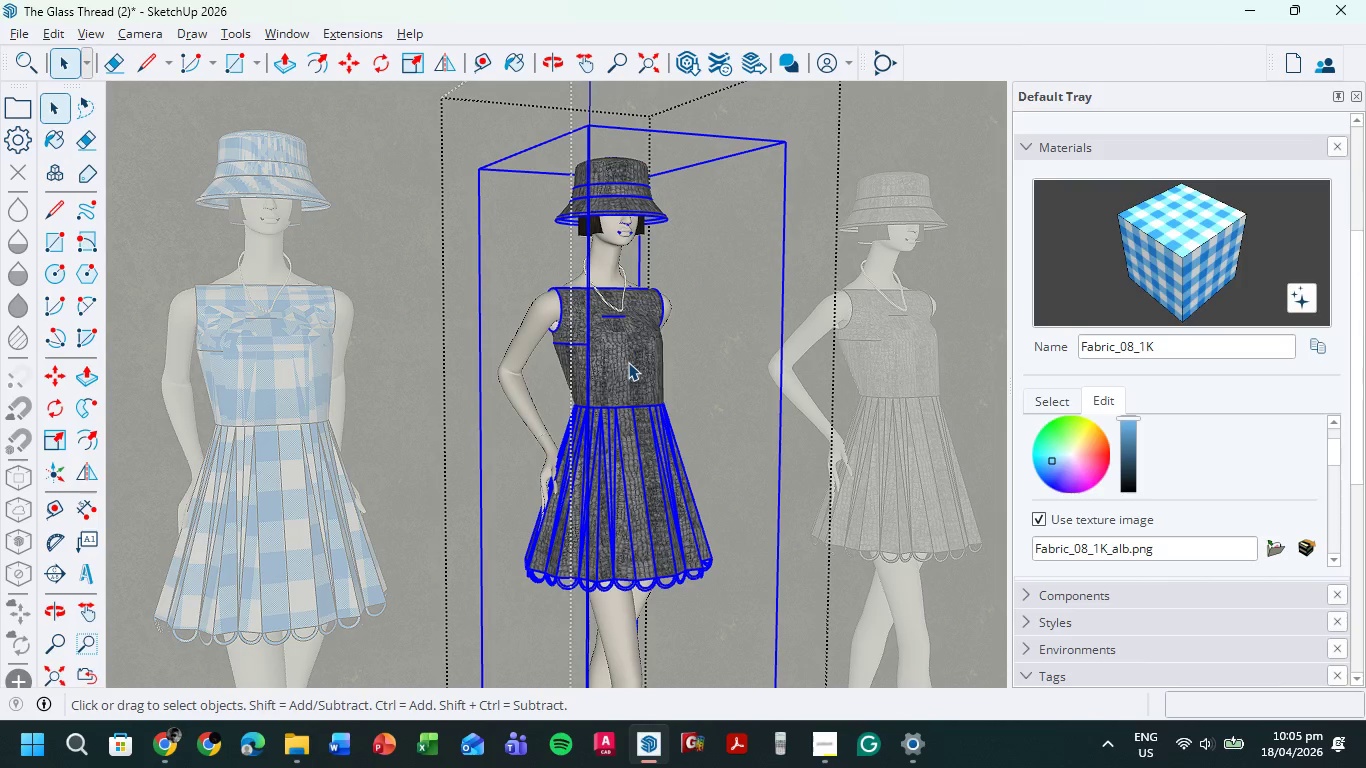 
double_click([628, 362])
 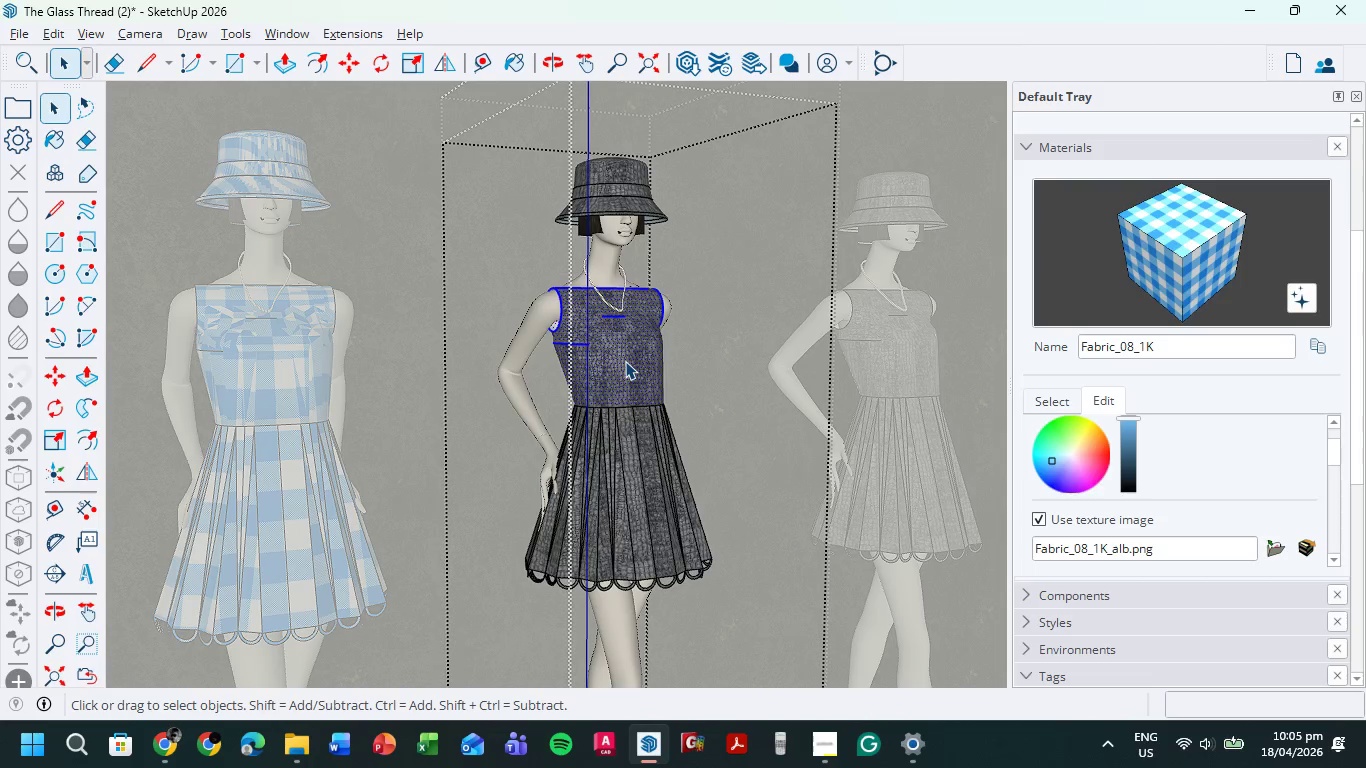 
double_click([625, 361])
 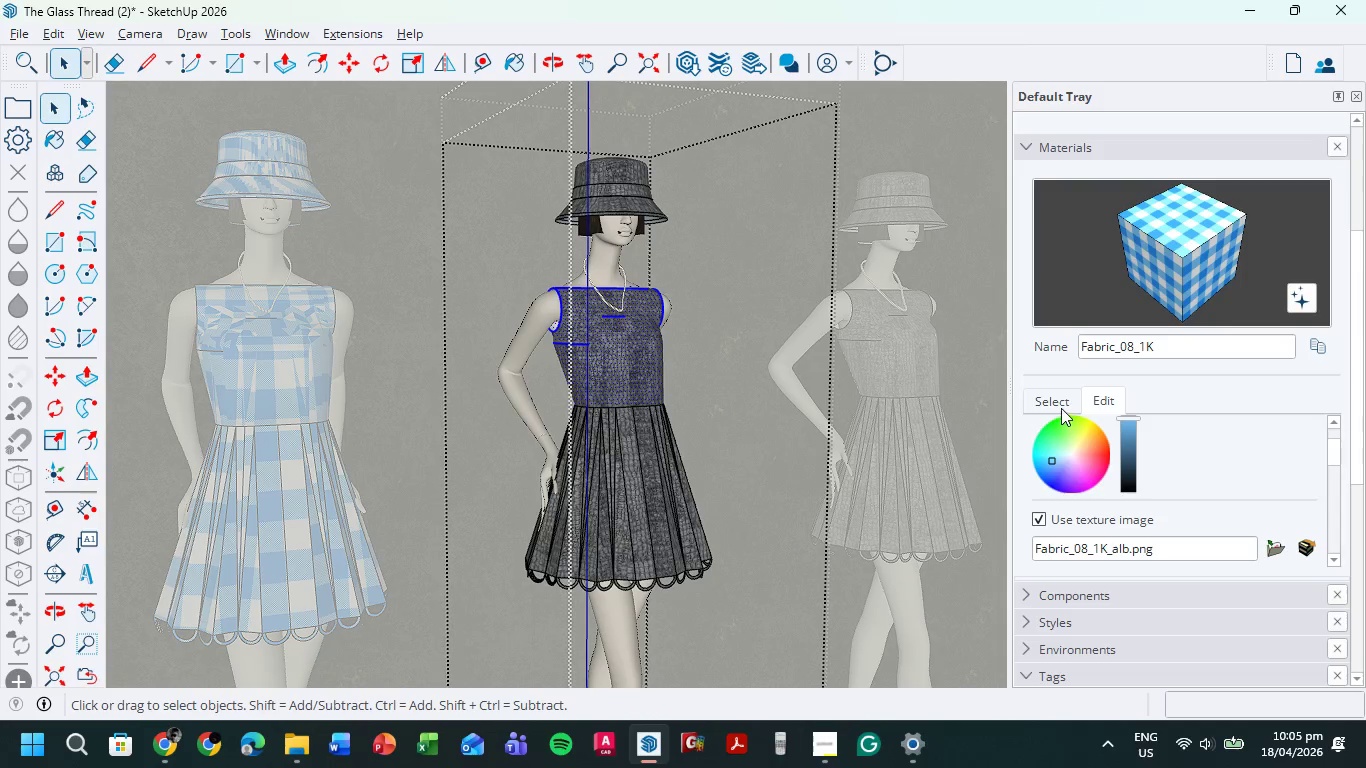 
left_click([1061, 400])
 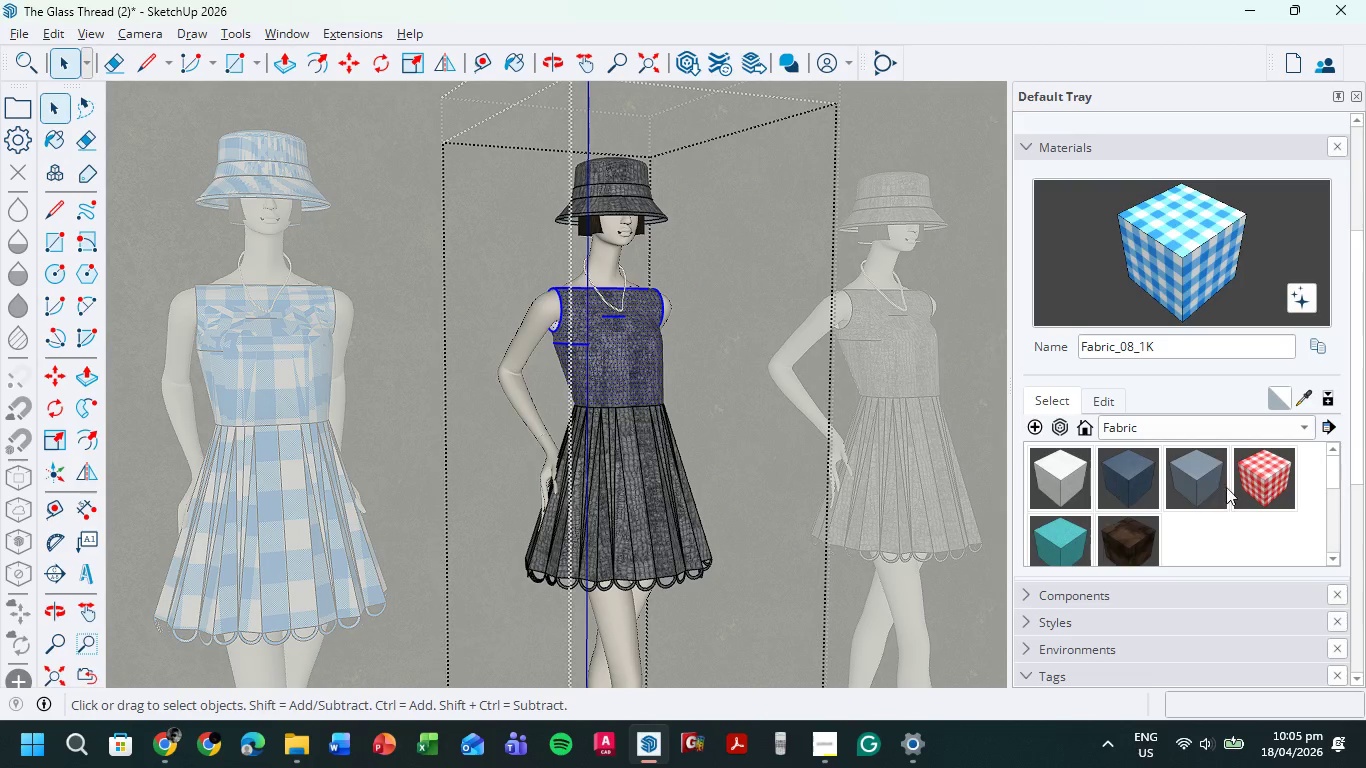 
scroll: coordinate [1185, 504], scroll_direction: down, amount: 1.0
 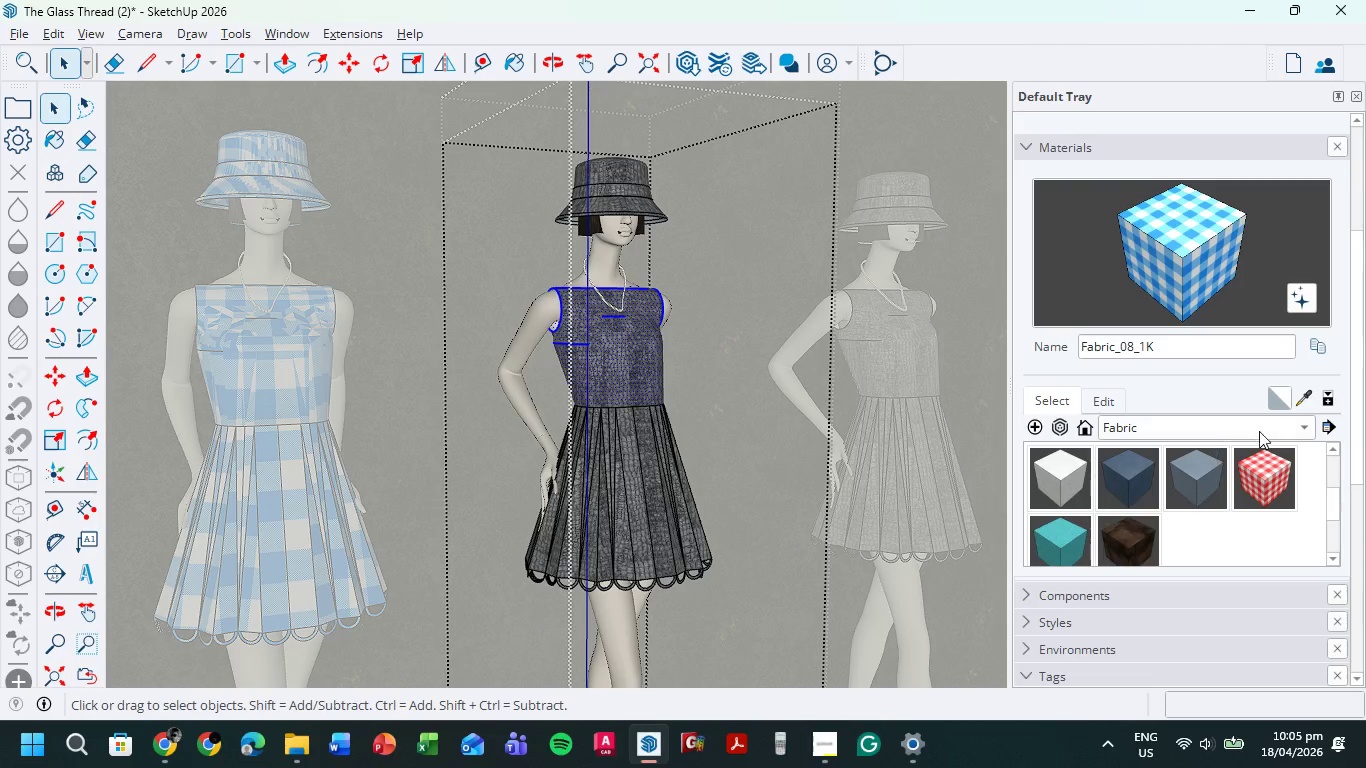 
left_click([1302, 427])
 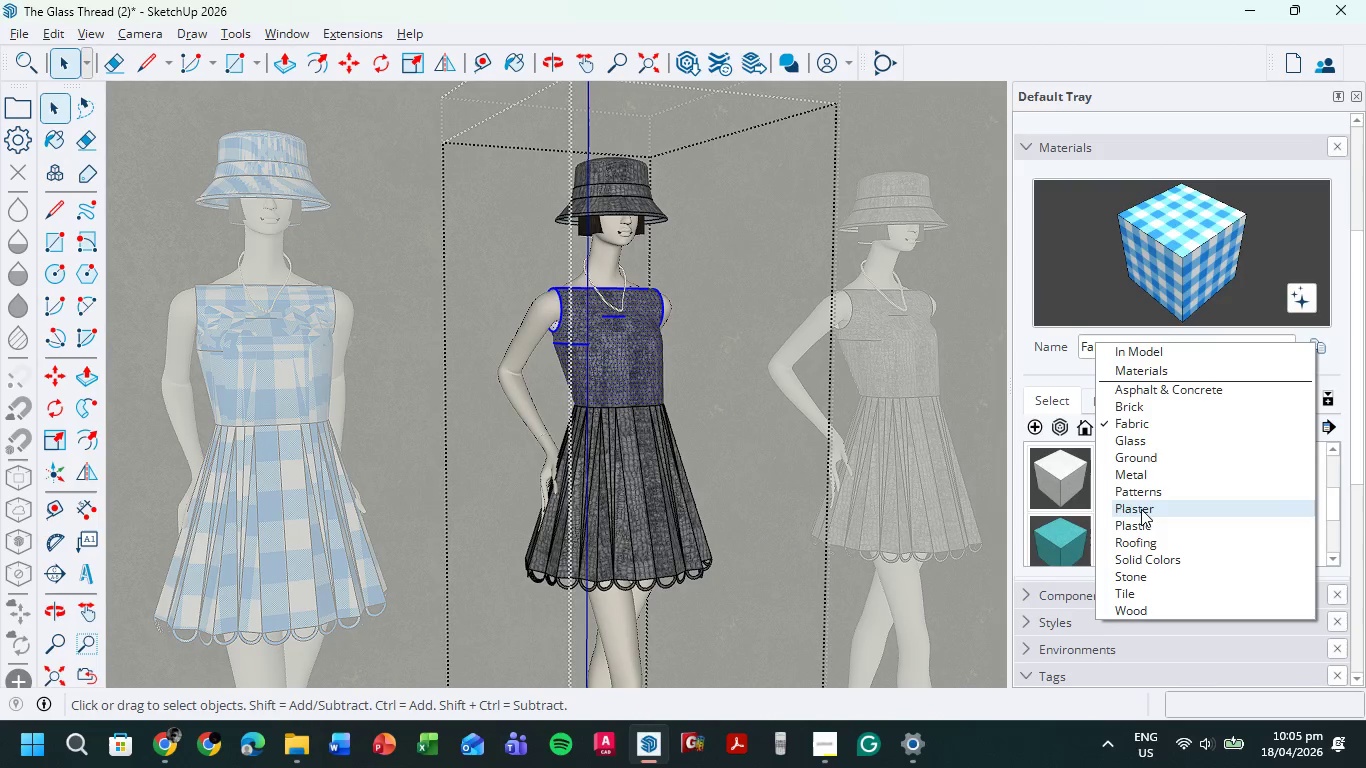 
left_click([1146, 522])
 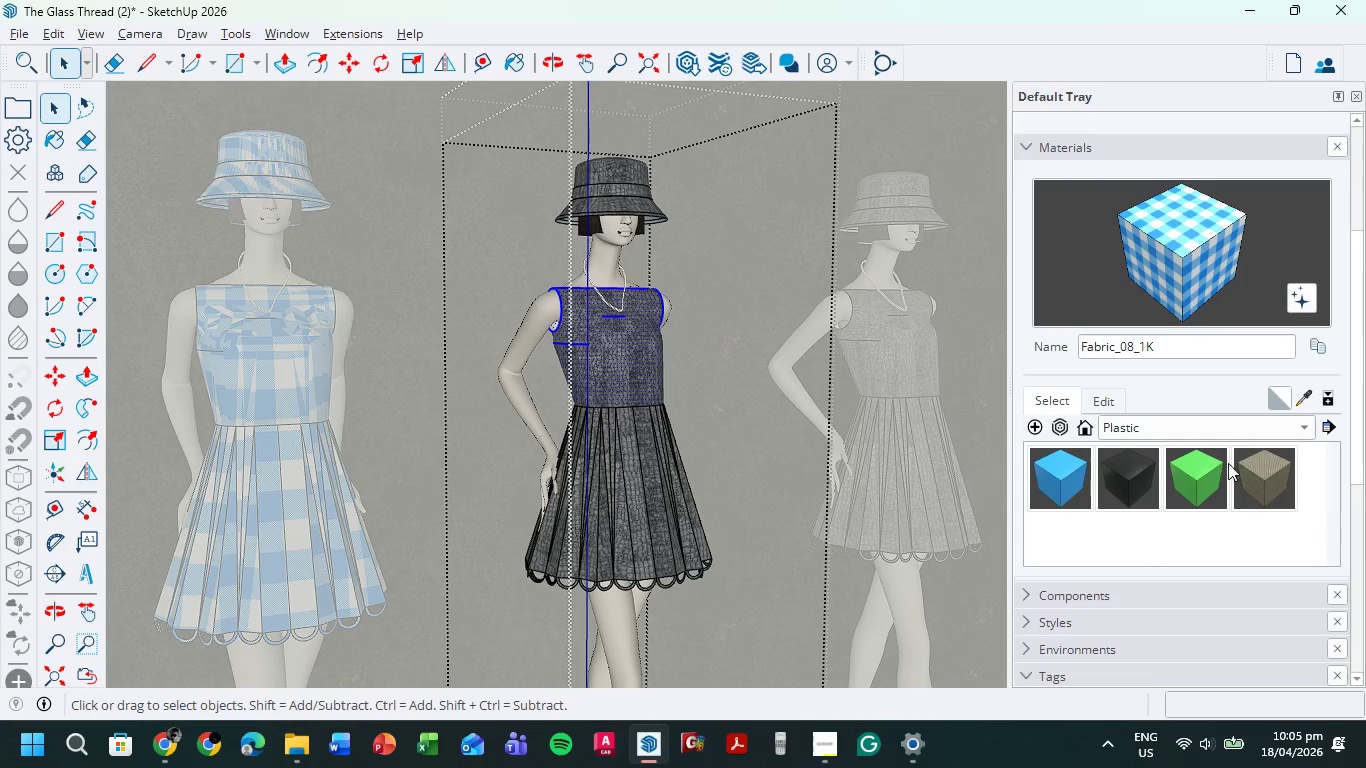 
left_click([1262, 467])
 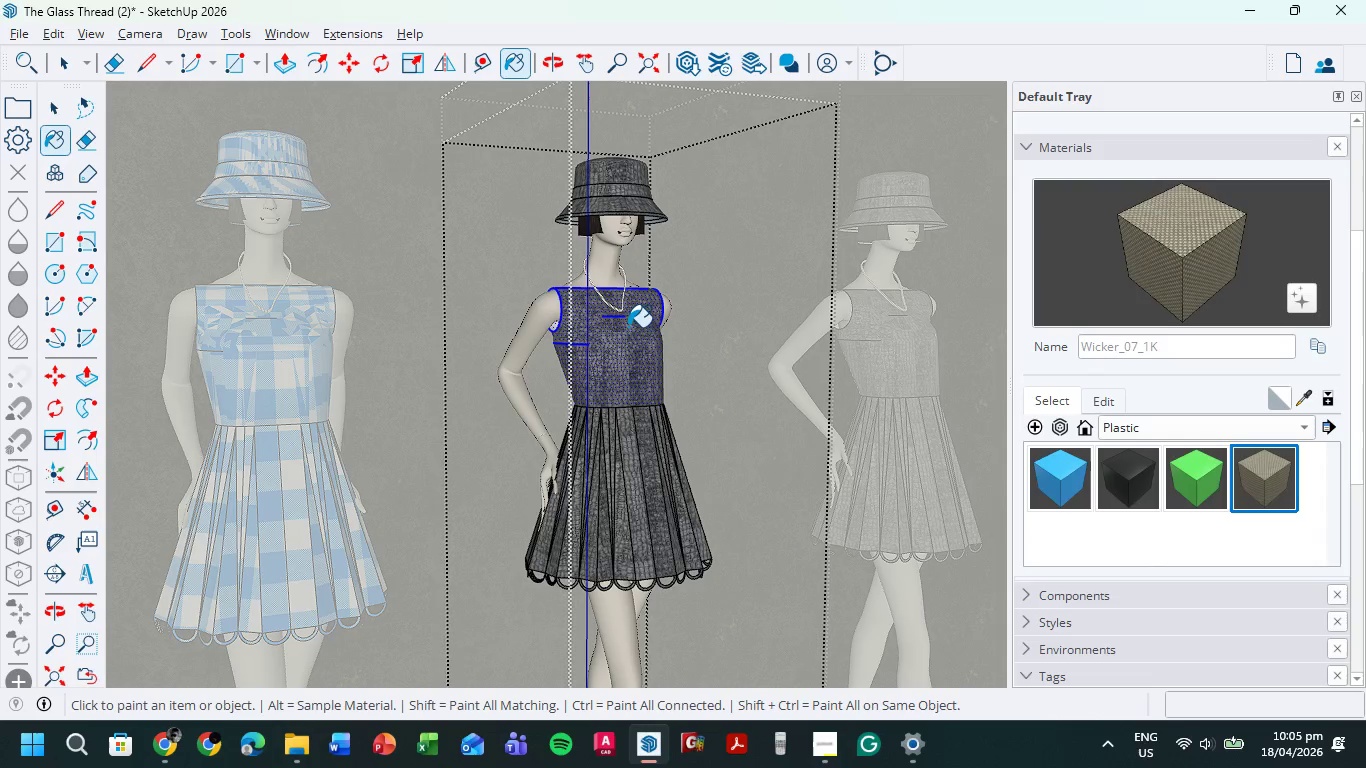 
left_click([614, 335])
 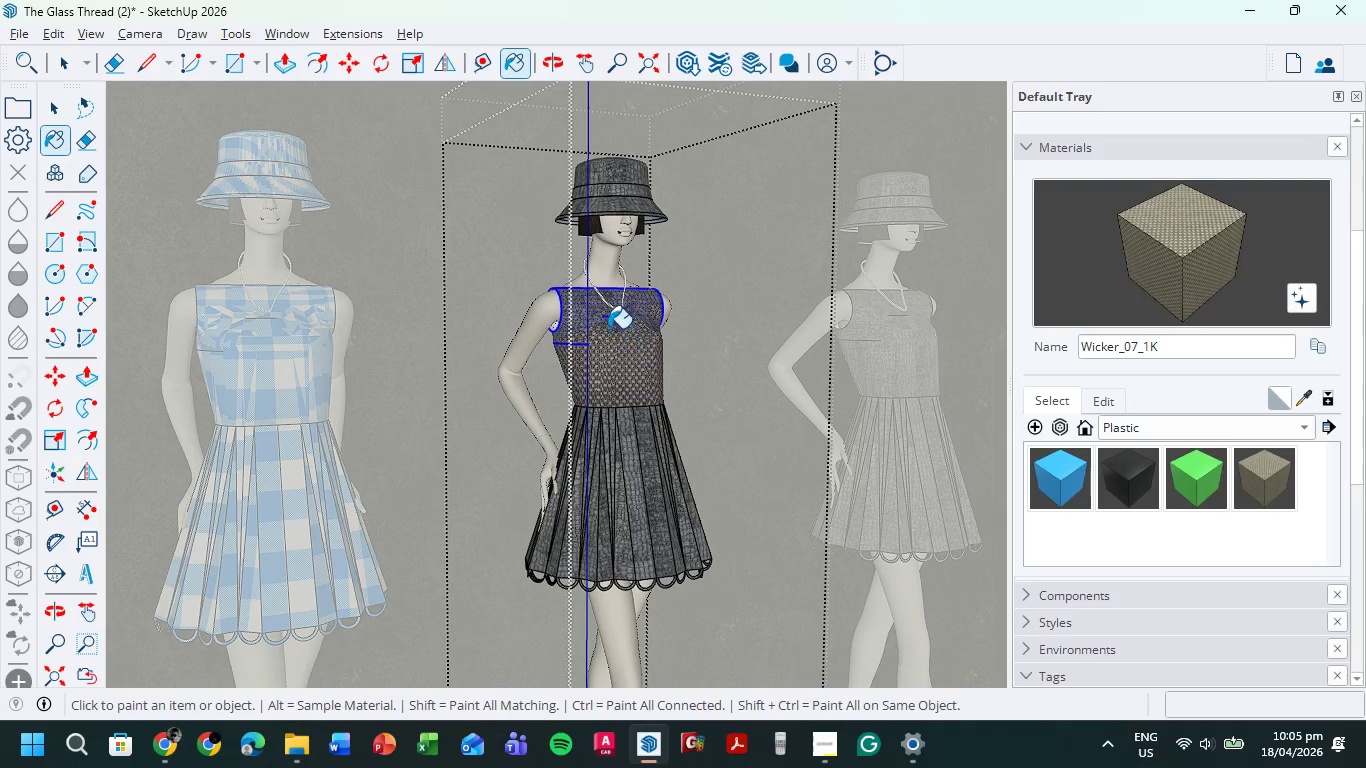 
left_click([586, 314])
 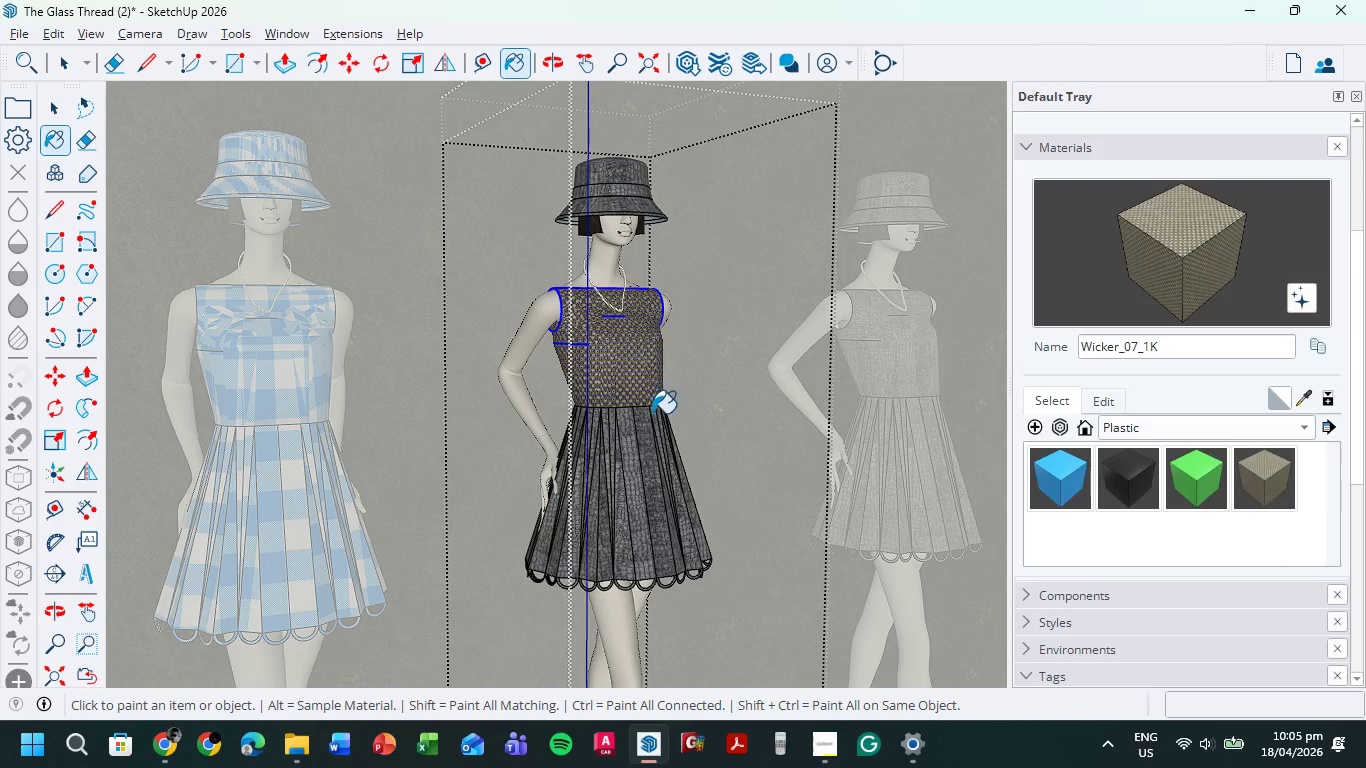 
double_click([609, 439])
 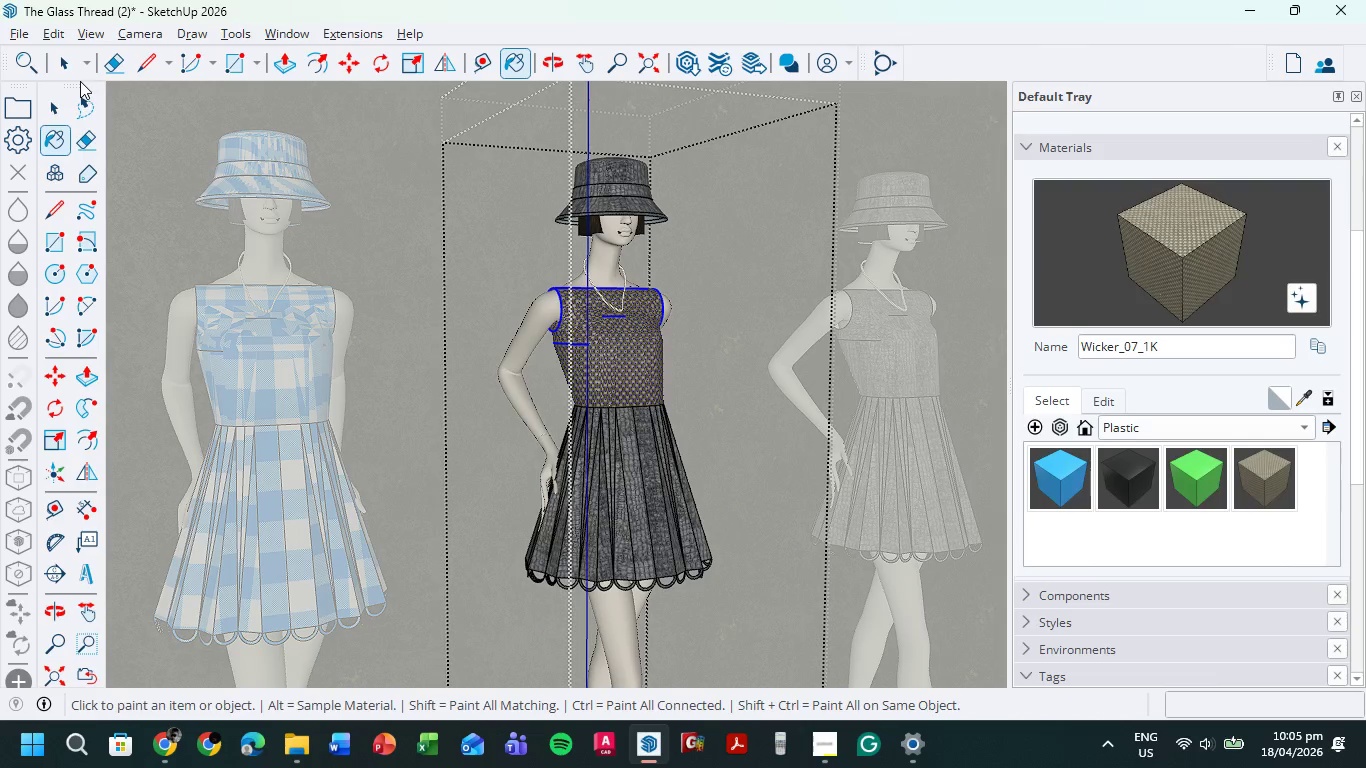 
left_click([63, 65])
 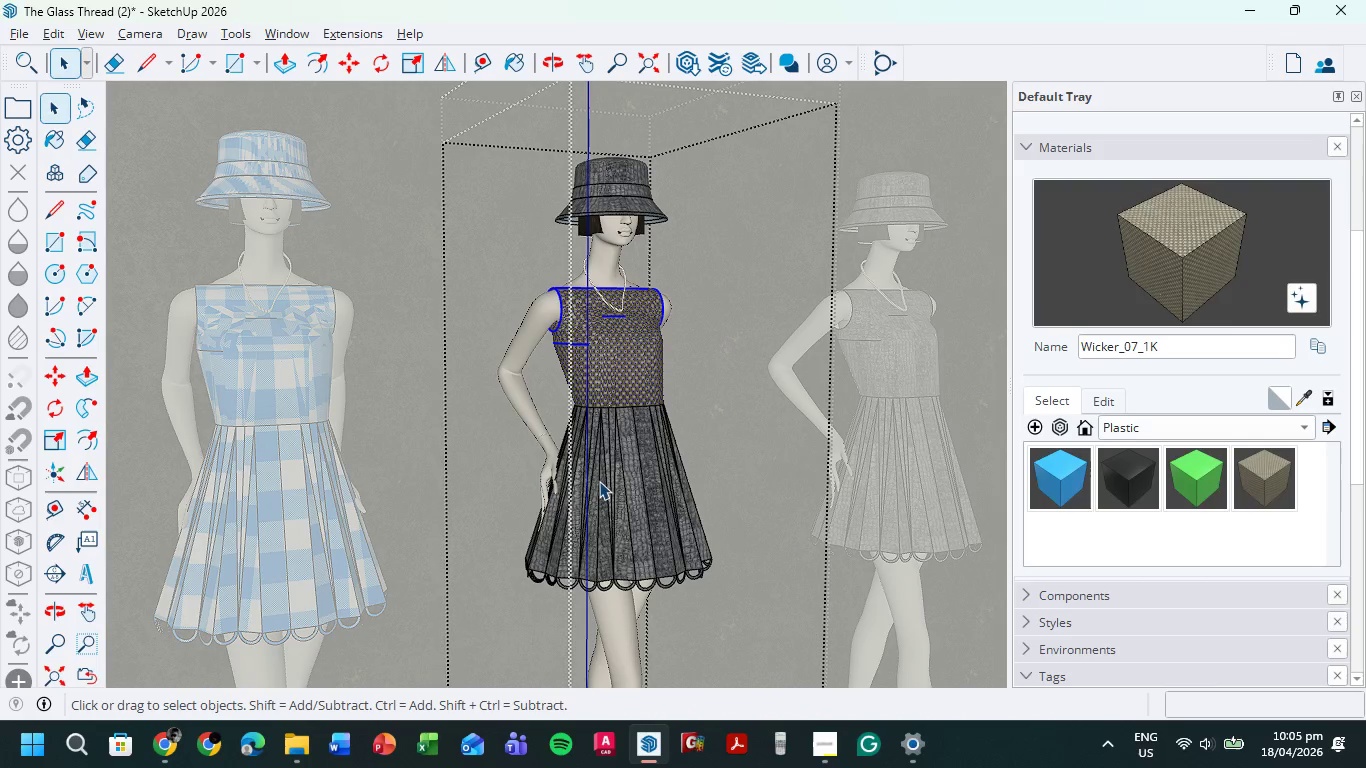 
double_click([619, 472])
 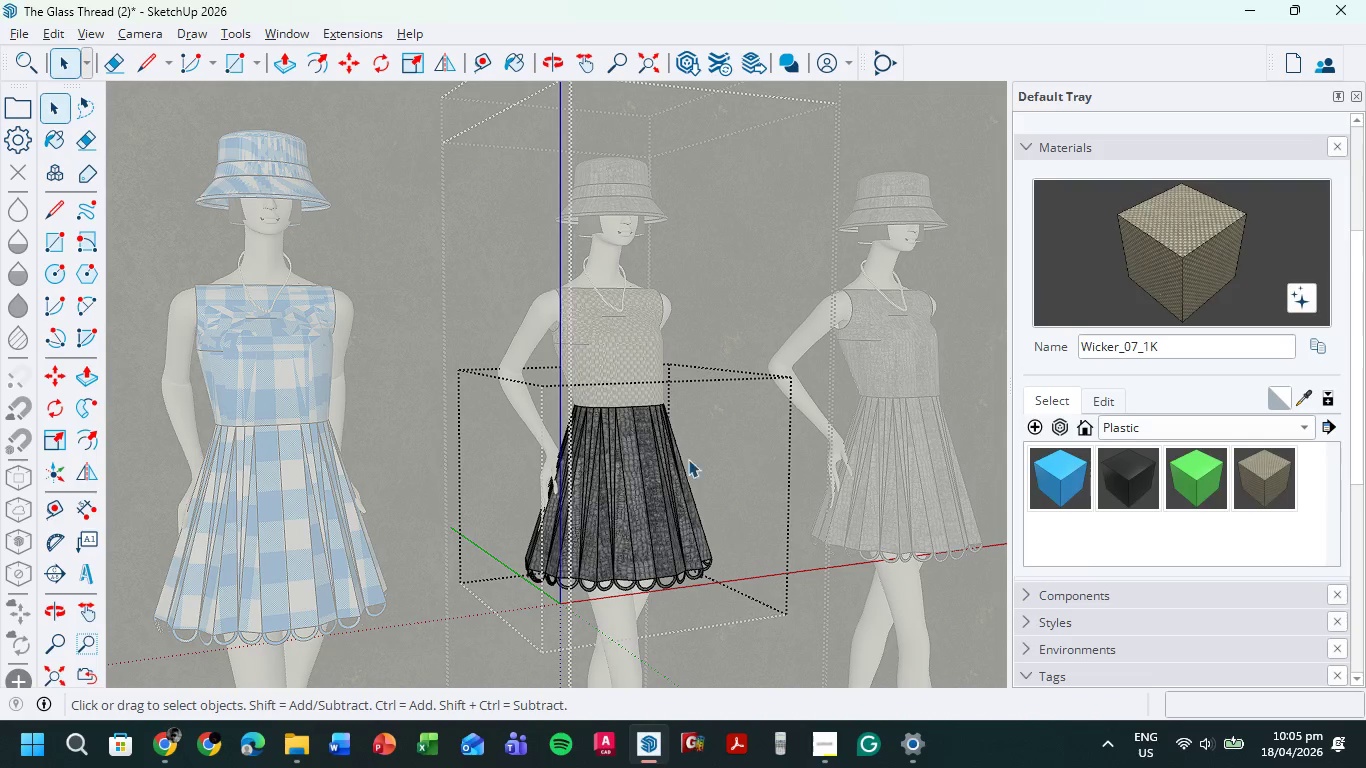 
double_click([638, 469])
 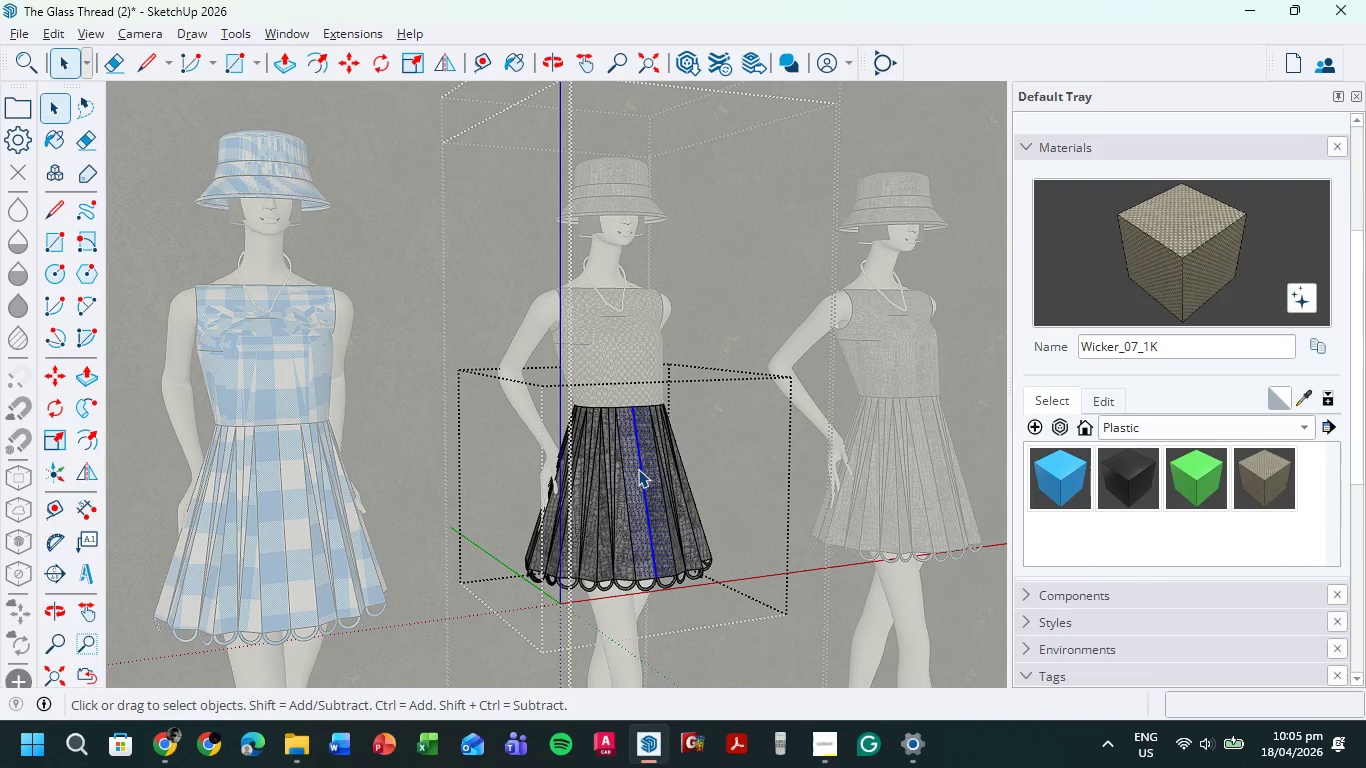 
key(Control+A)
 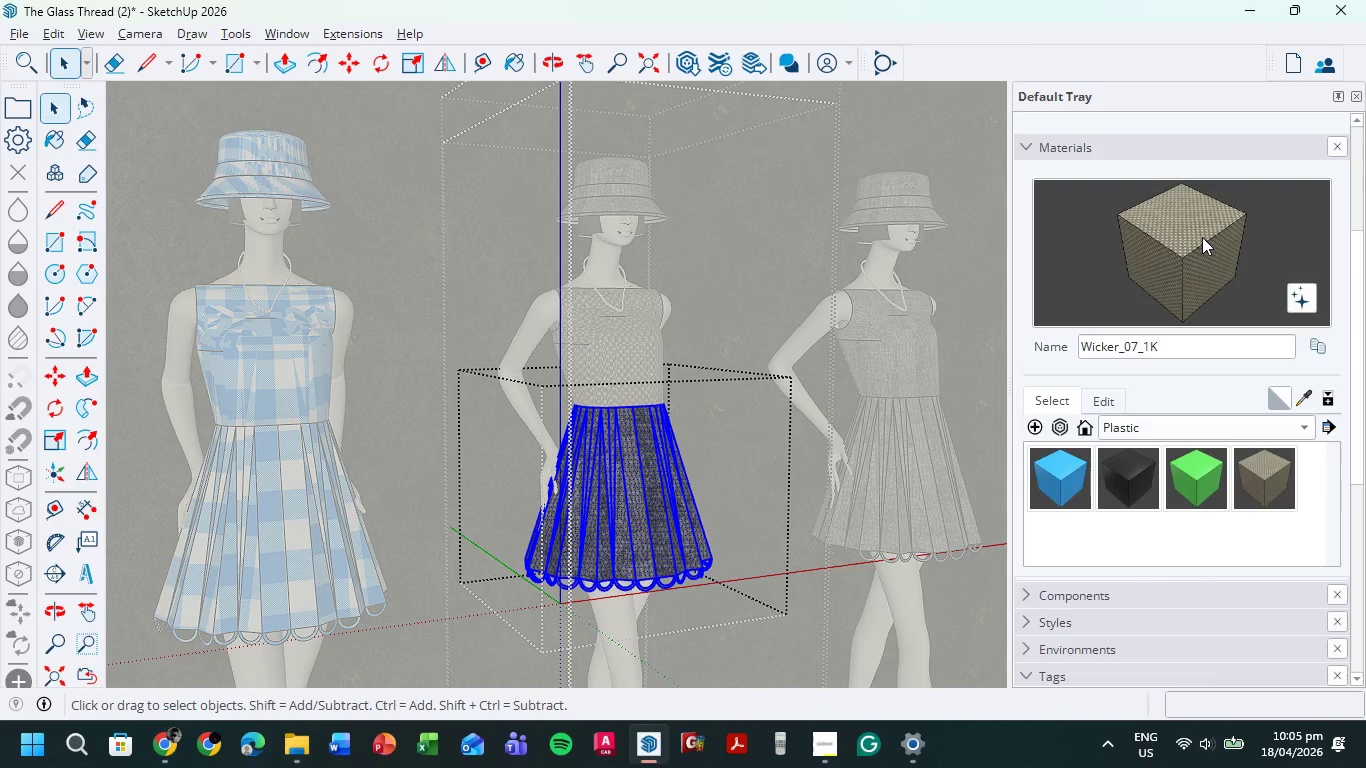 
left_click_drag(start_coordinate=[1200, 237], to_coordinate=[1194, 237])
 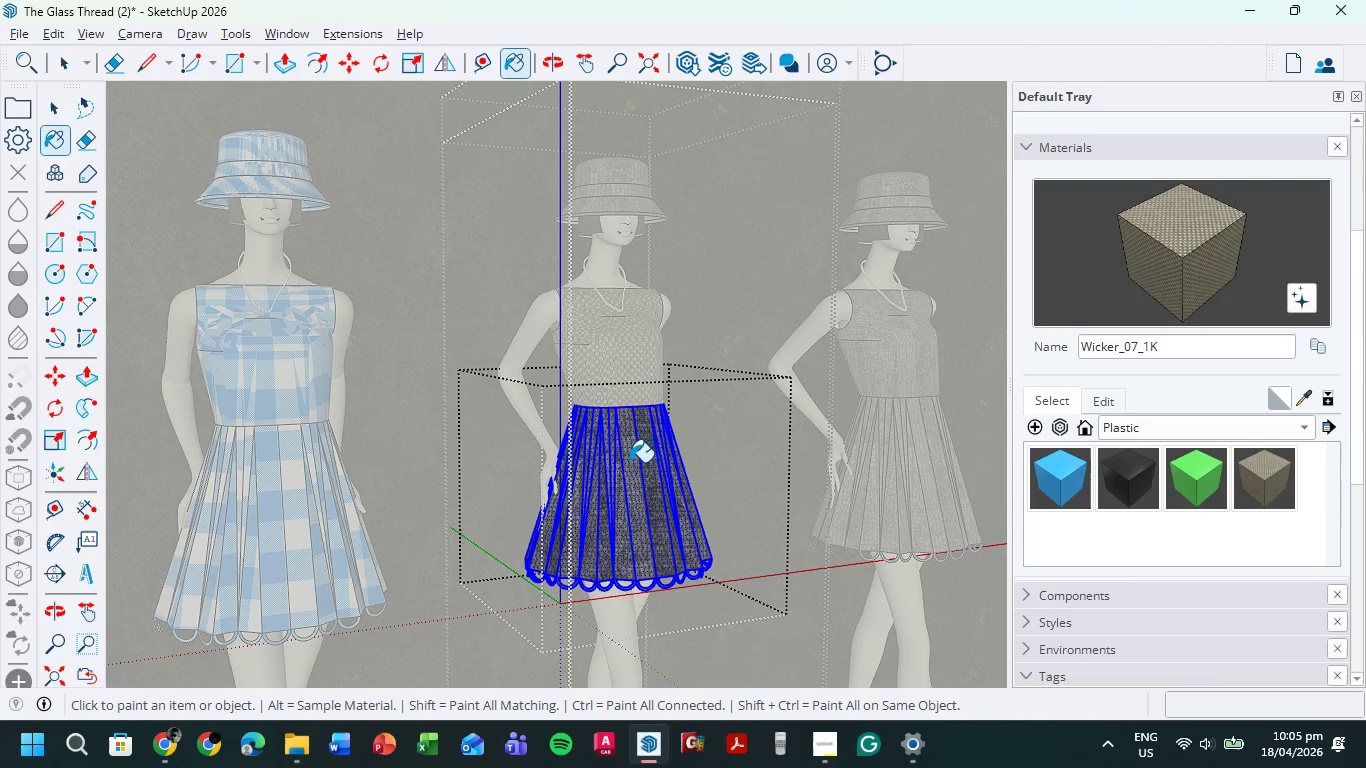 
left_click([630, 462])
 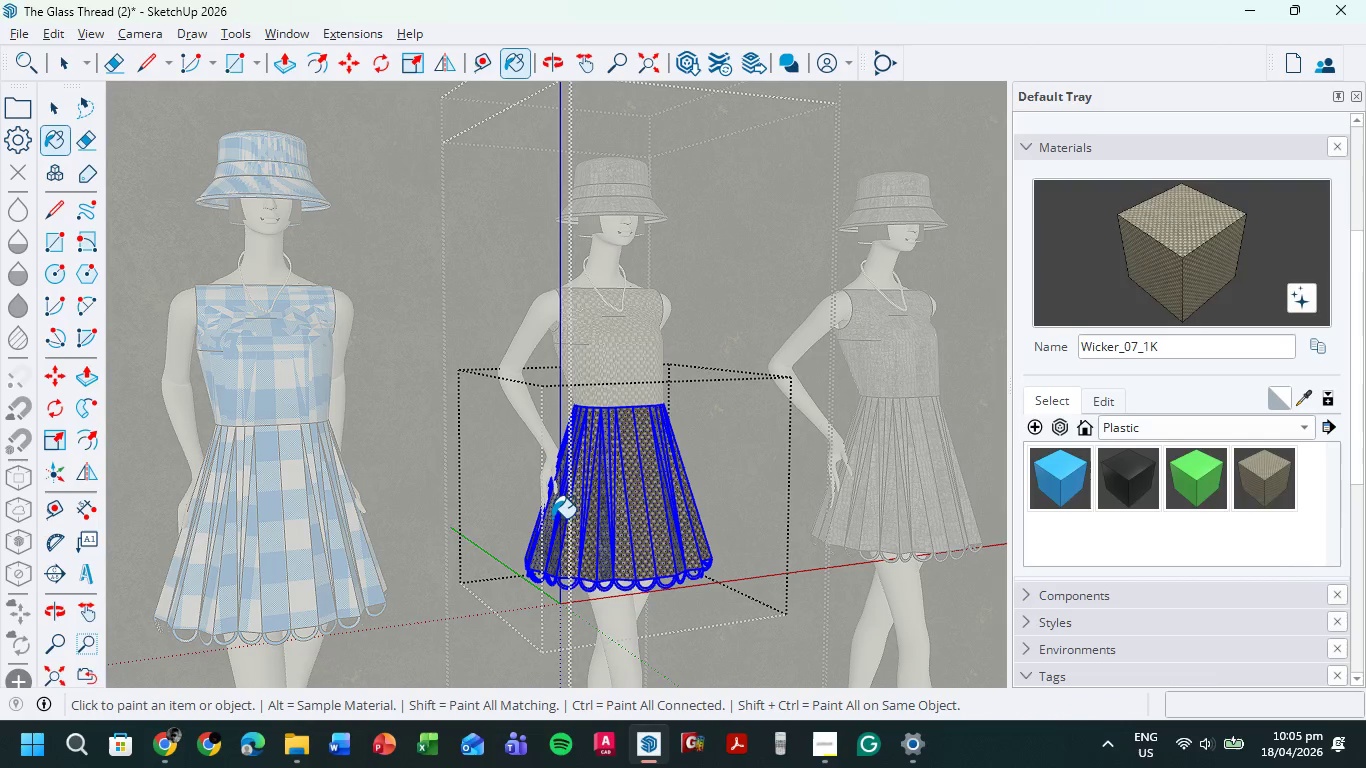 
left_click([562, 542])
 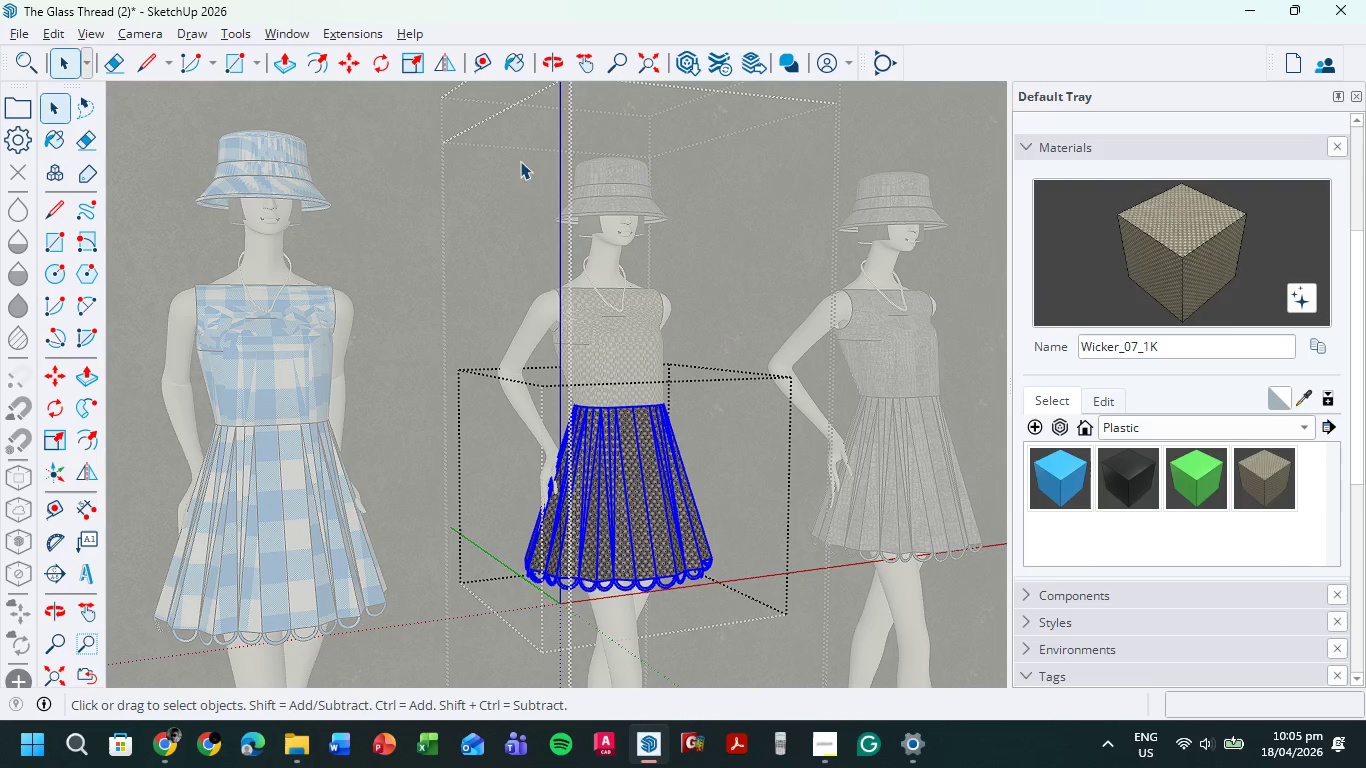 
double_click([603, 189])
 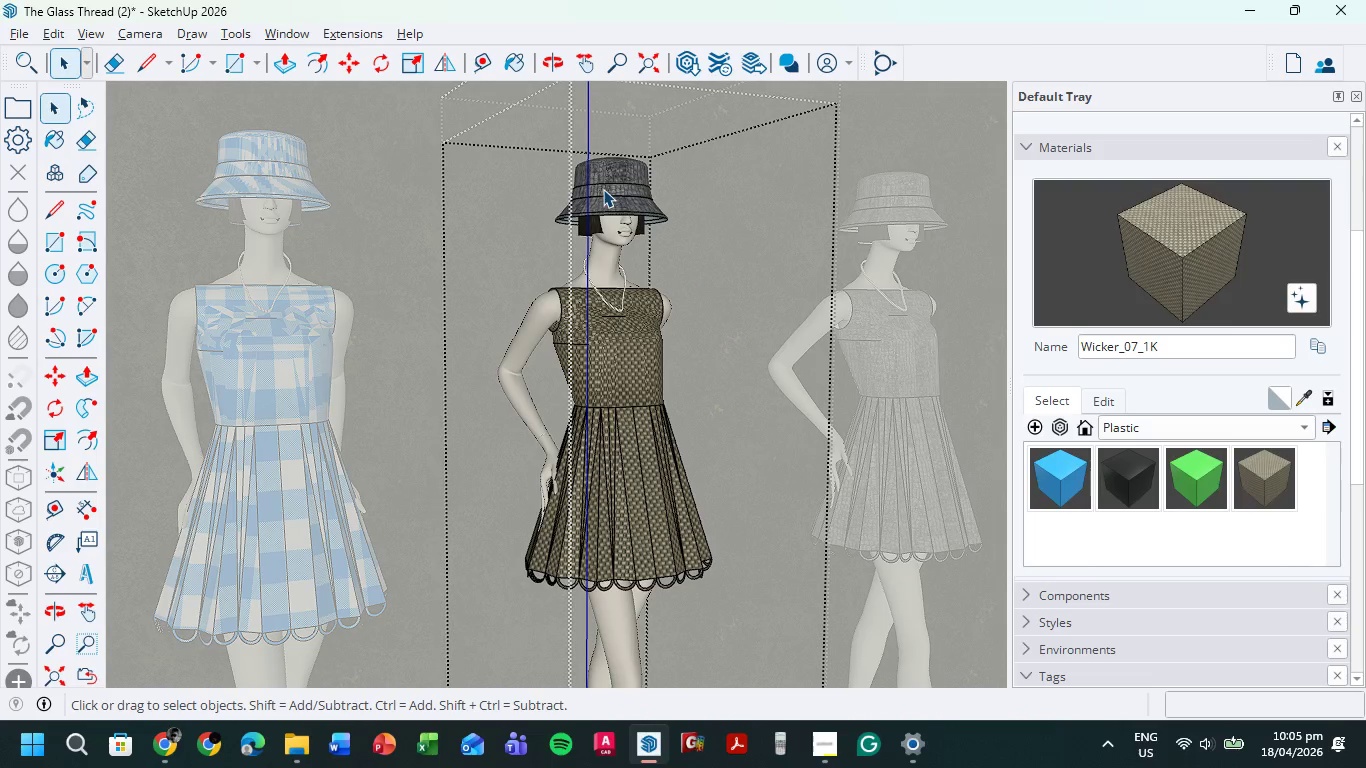 
triple_click([603, 189])
 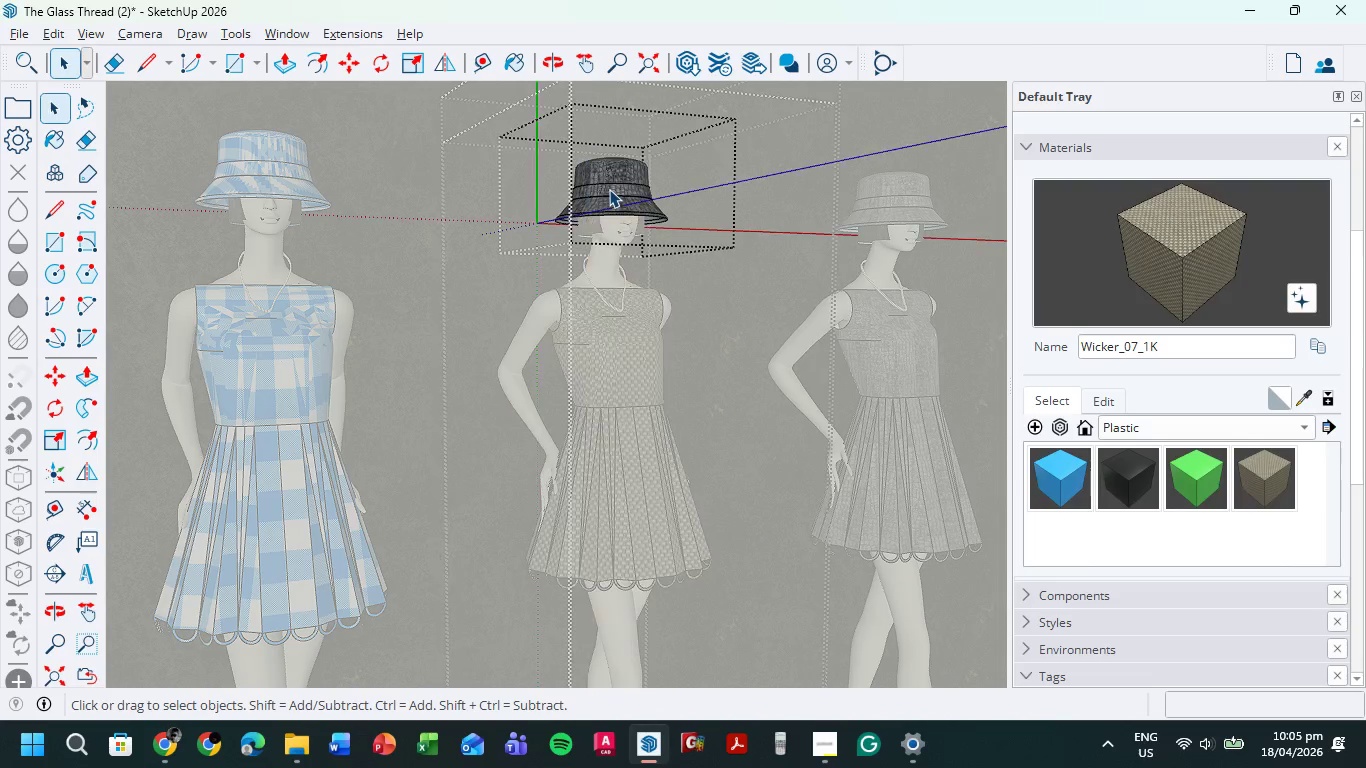 
double_click([609, 189])
 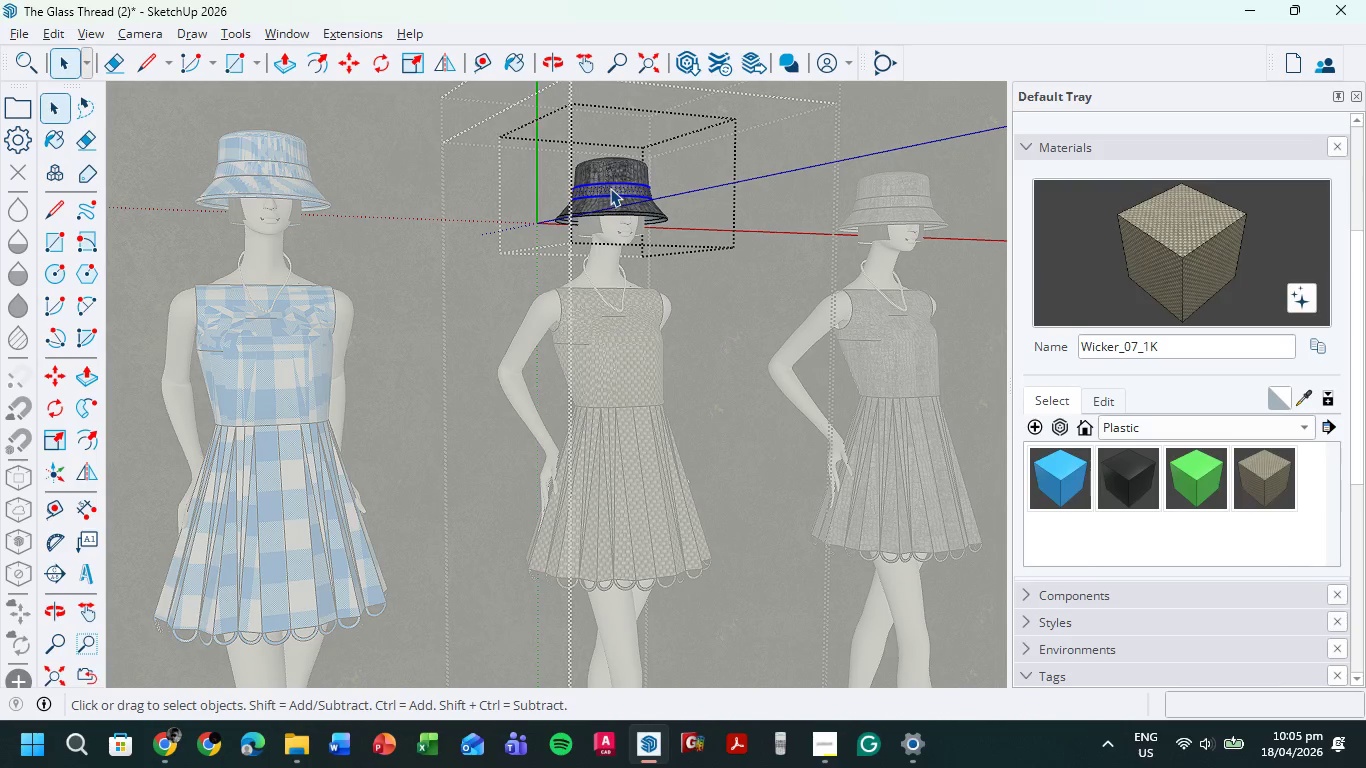 
key(Control+A)
 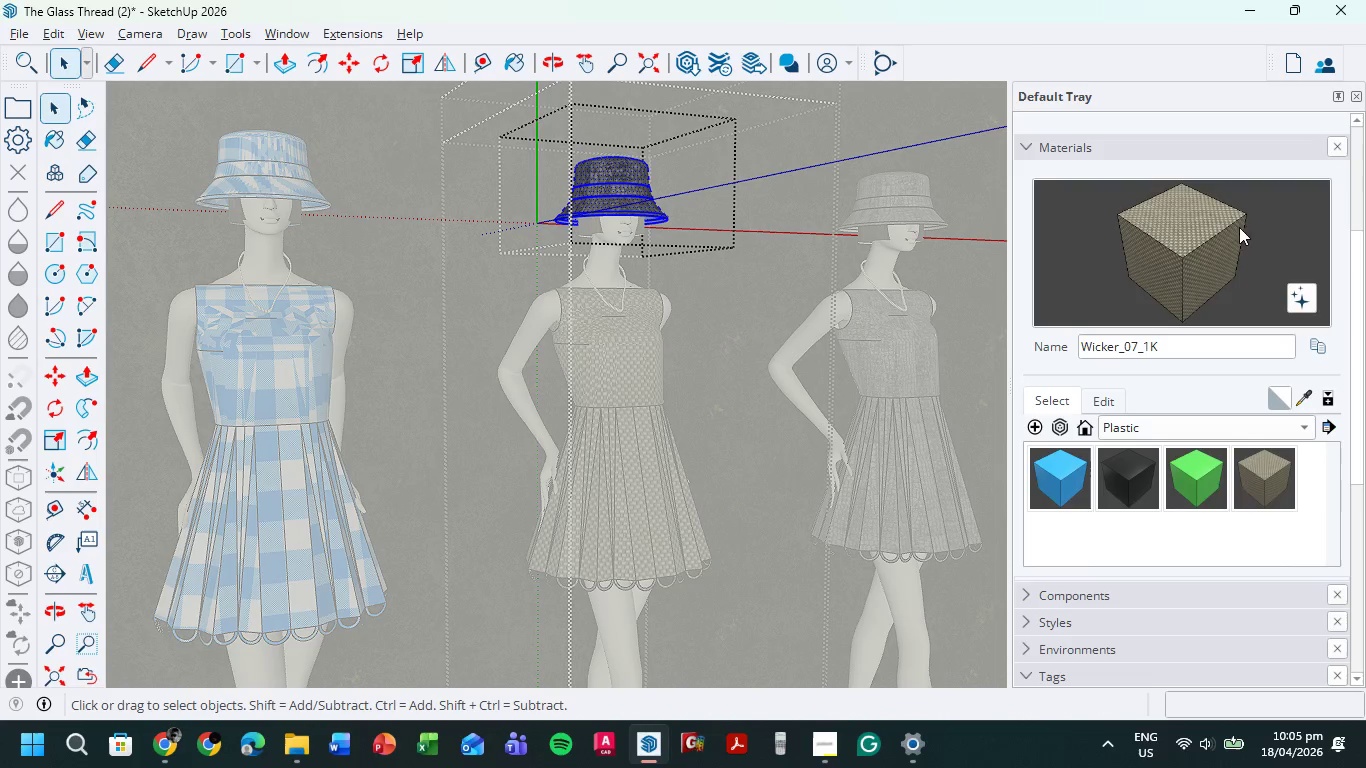 
left_click([1210, 233])
 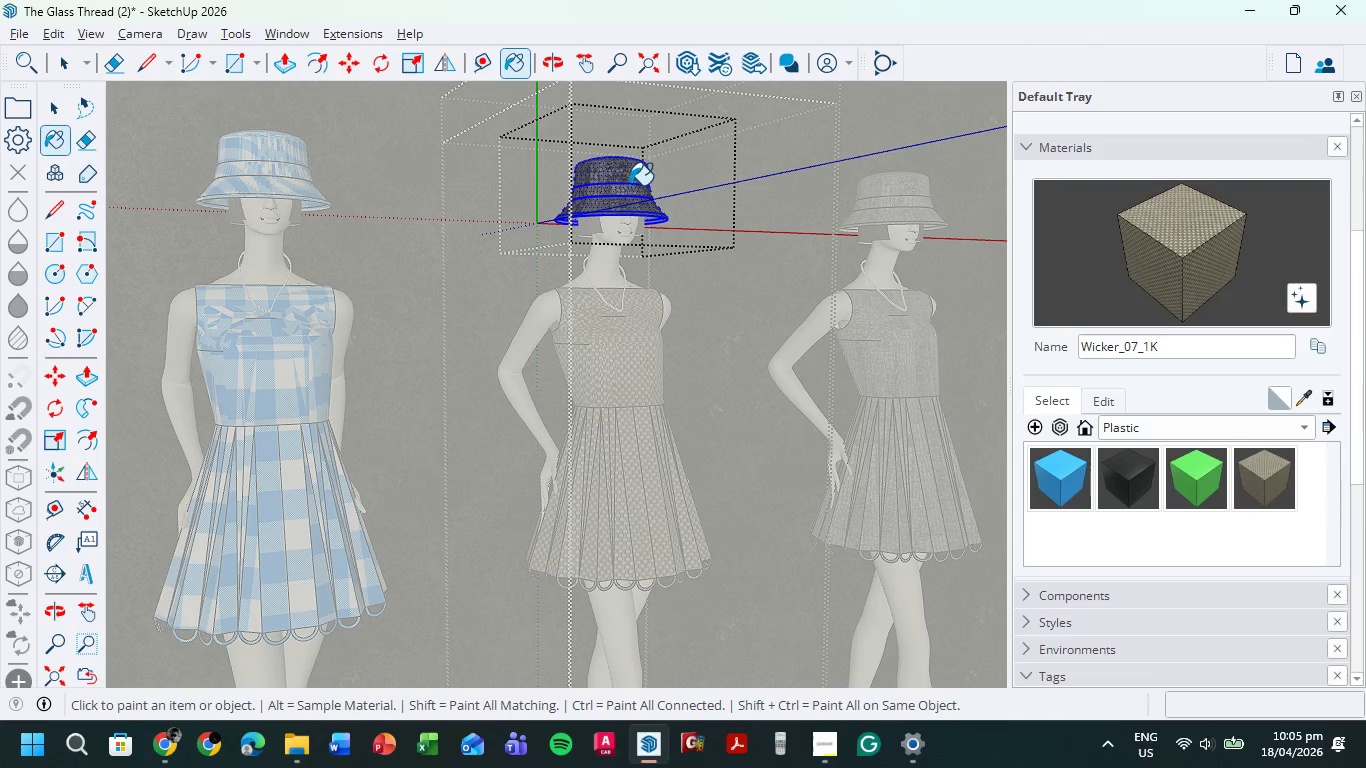 
left_click([622, 176])
 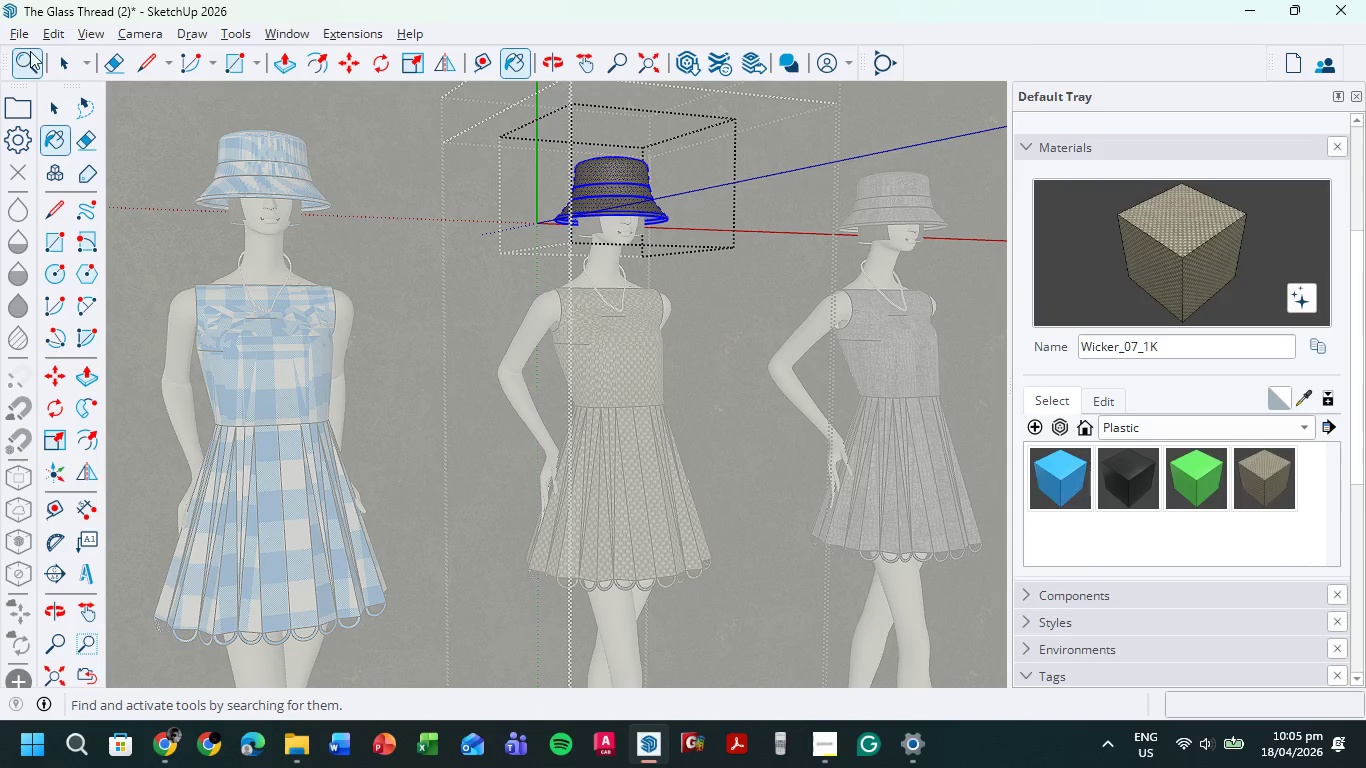 
left_click([60, 55])
 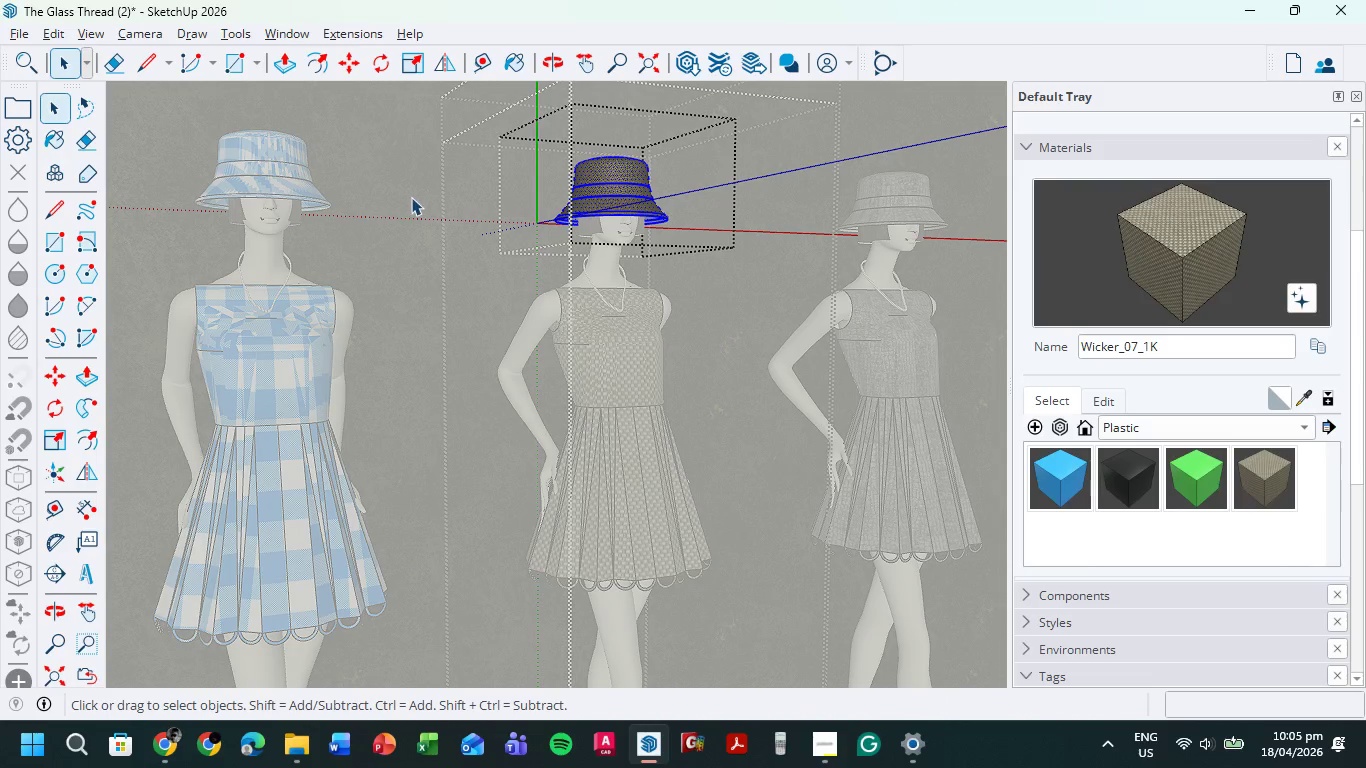 
double_click([411, 197])
 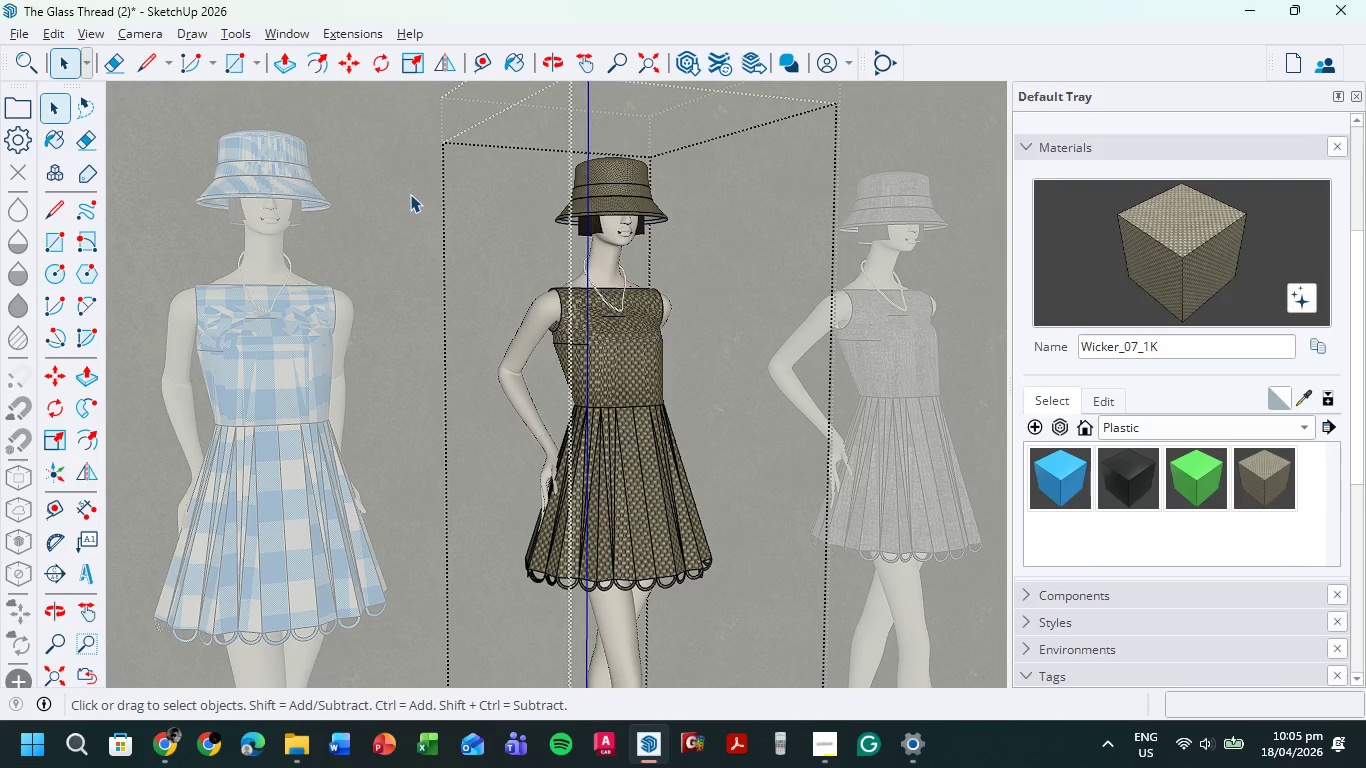 
double_click([410, 194])
 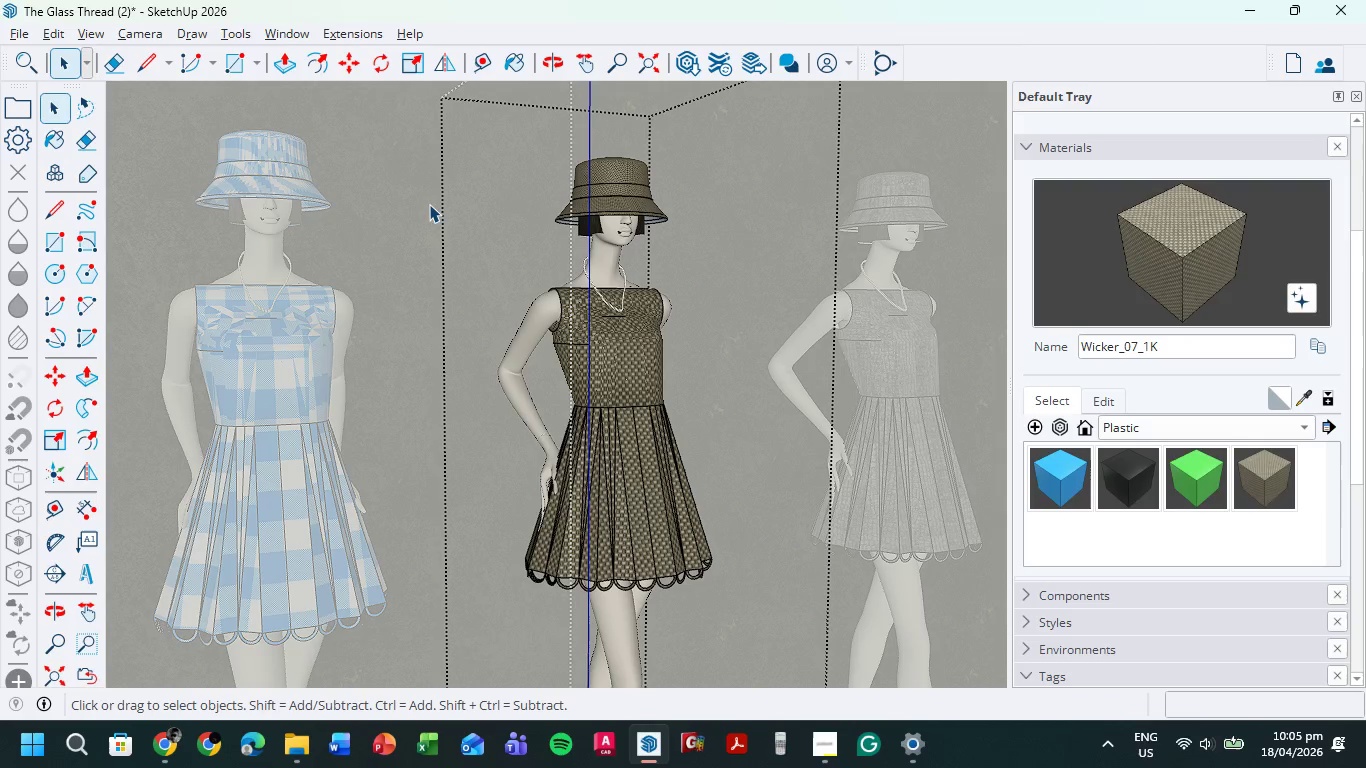 
double_click([414, 196])
 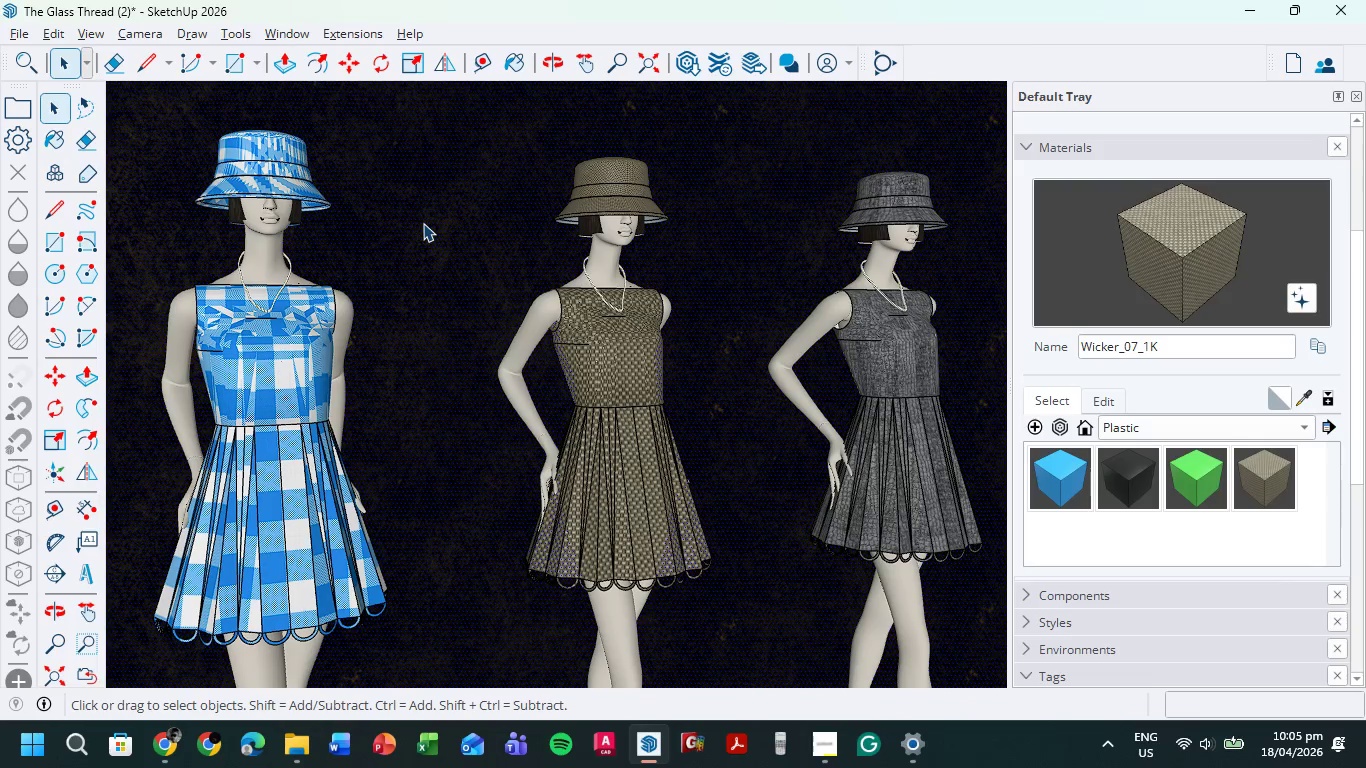 
hold_key(key=ShiftLeft, duration=0.38)
left_click([423, 223])
 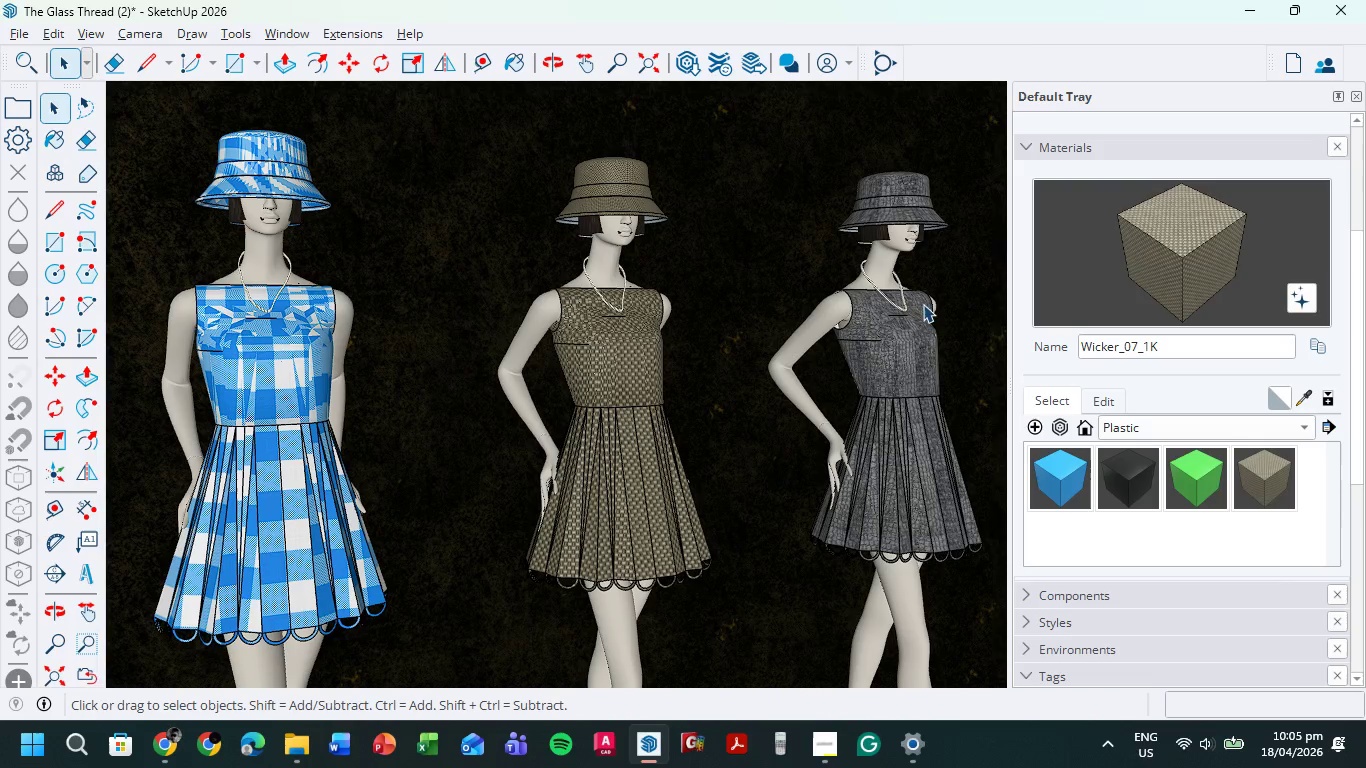 
hold_key(key=ShiftLeft, duration=0.56)
 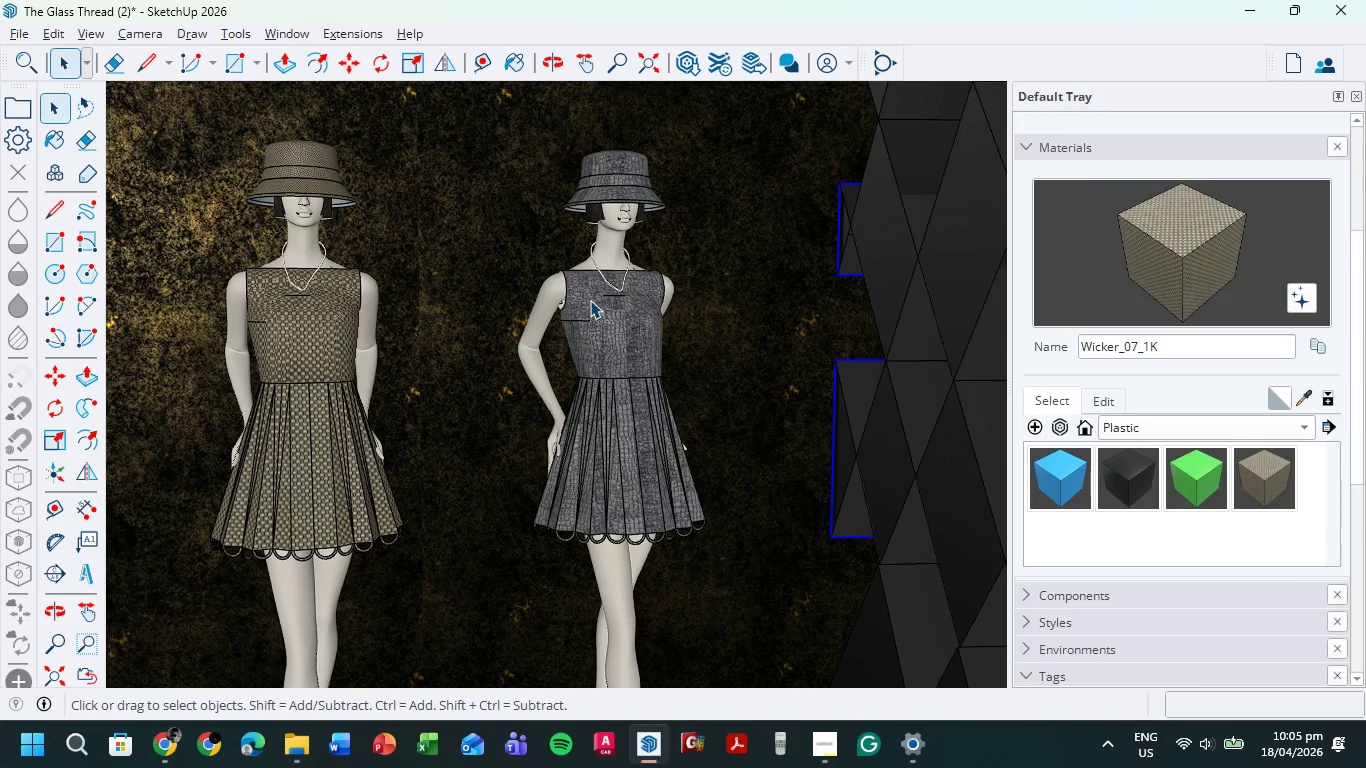 
scroll: coordinate [245, 332], scroll_direction: up, amount: 11.0
 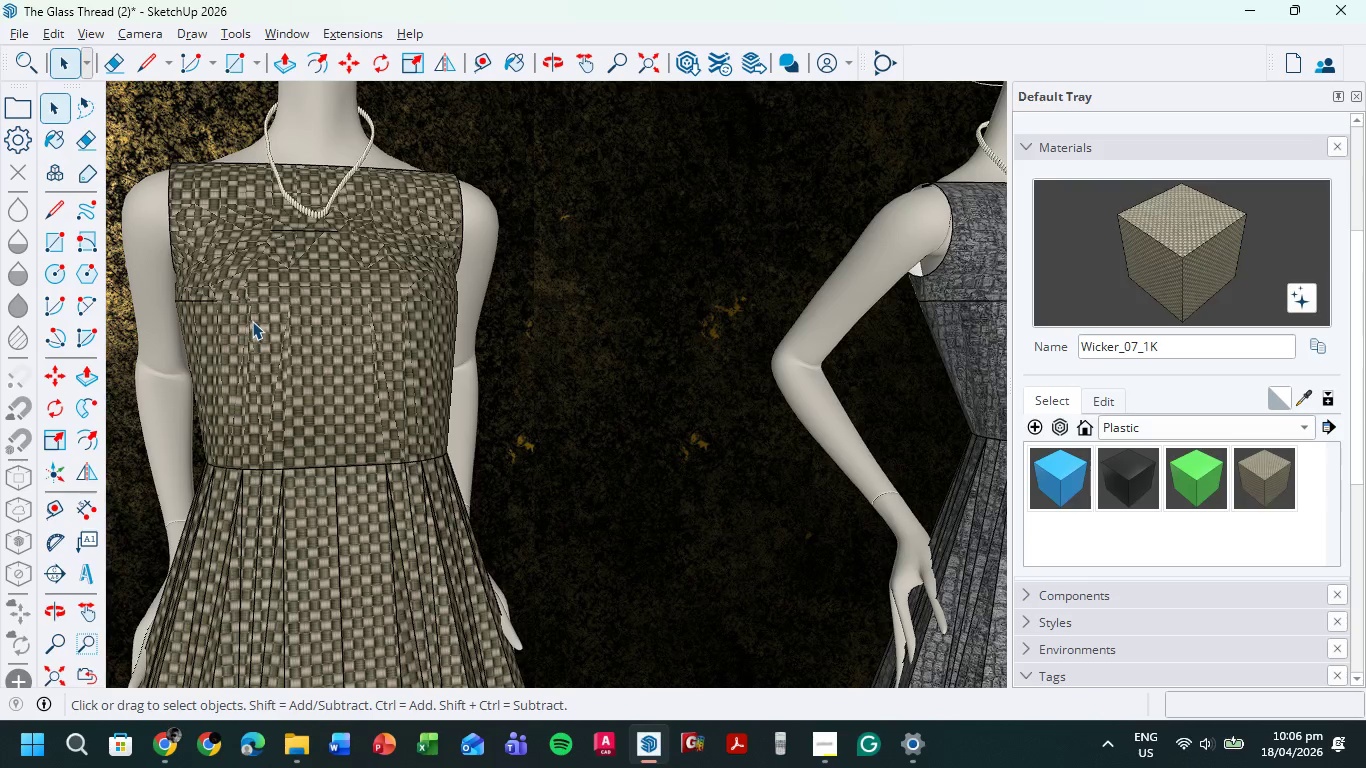 
scroll: coordinate [256, 320], scroll_direction: down, amount: 8.0
 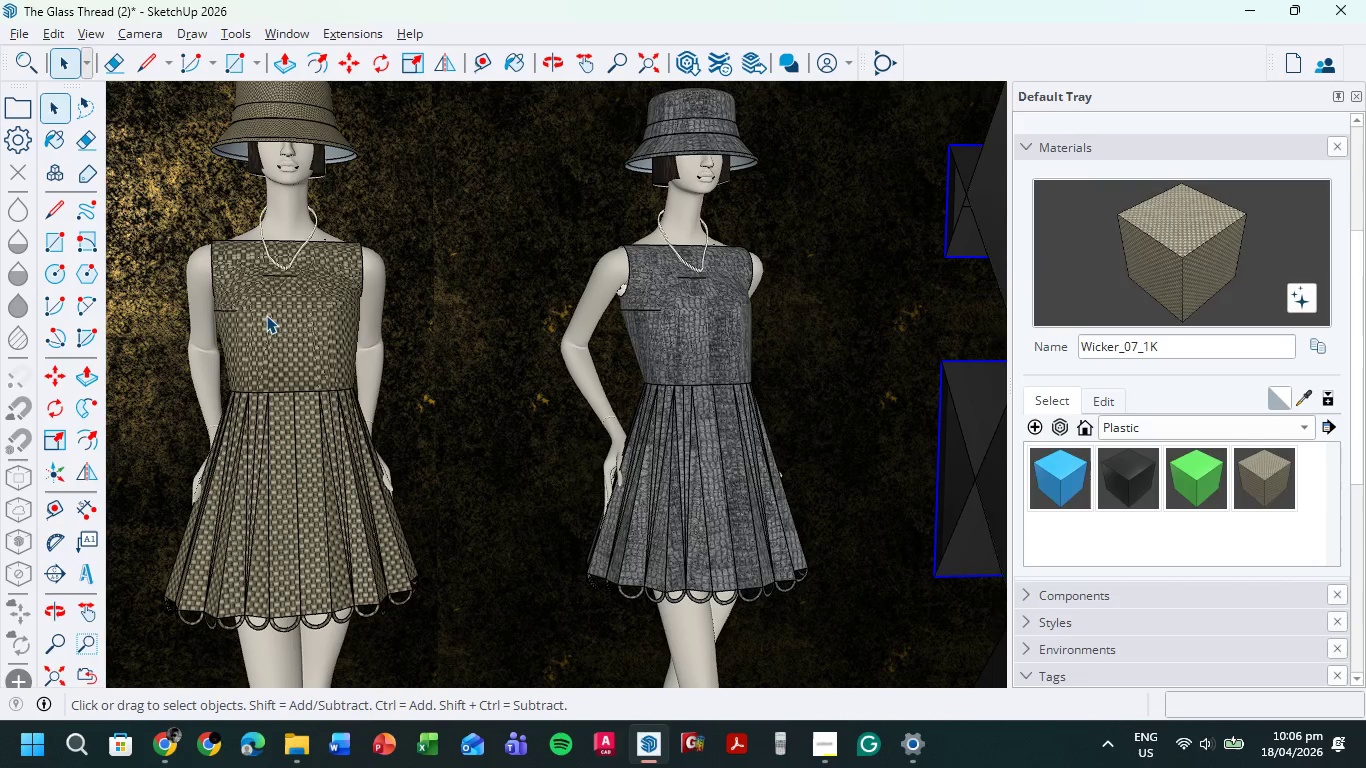 
wait(7.31)
 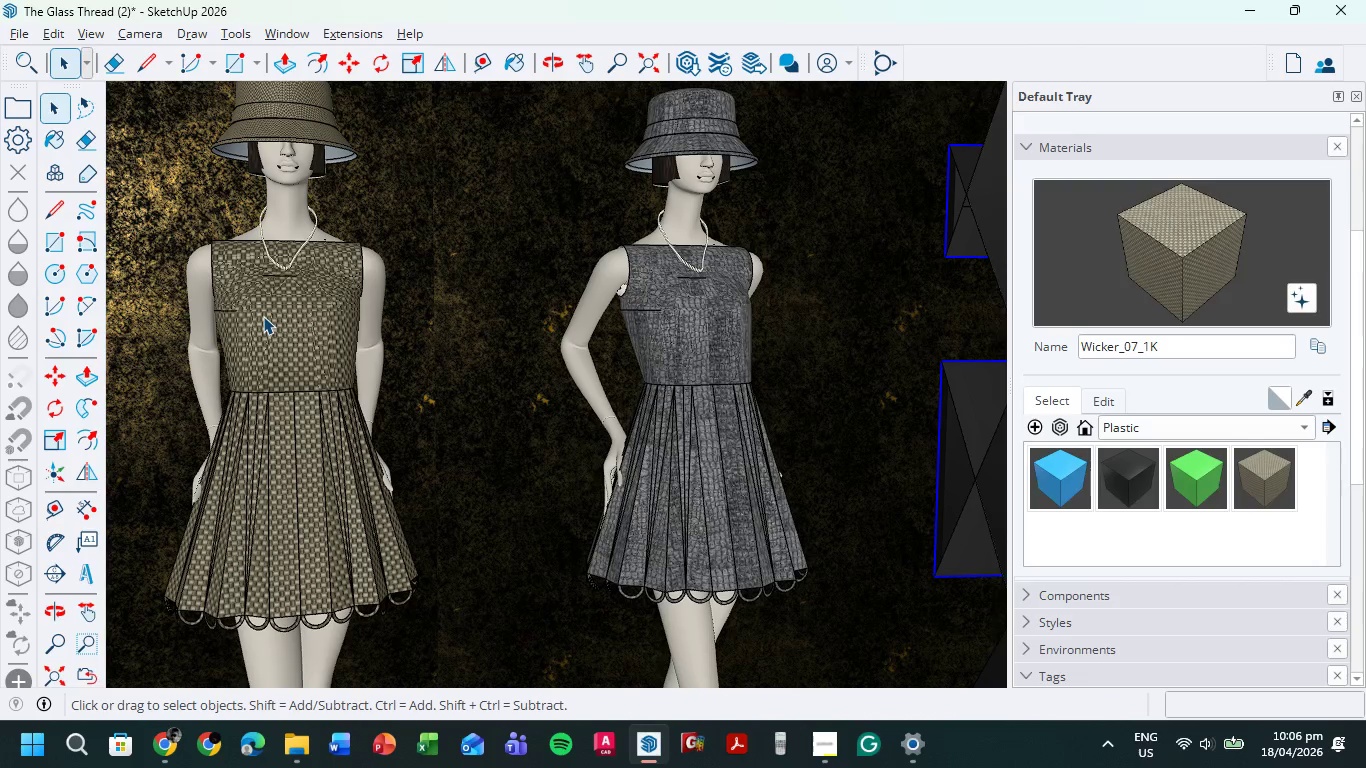 
hold_key(key=ShiftLeft, duration=0.59)
 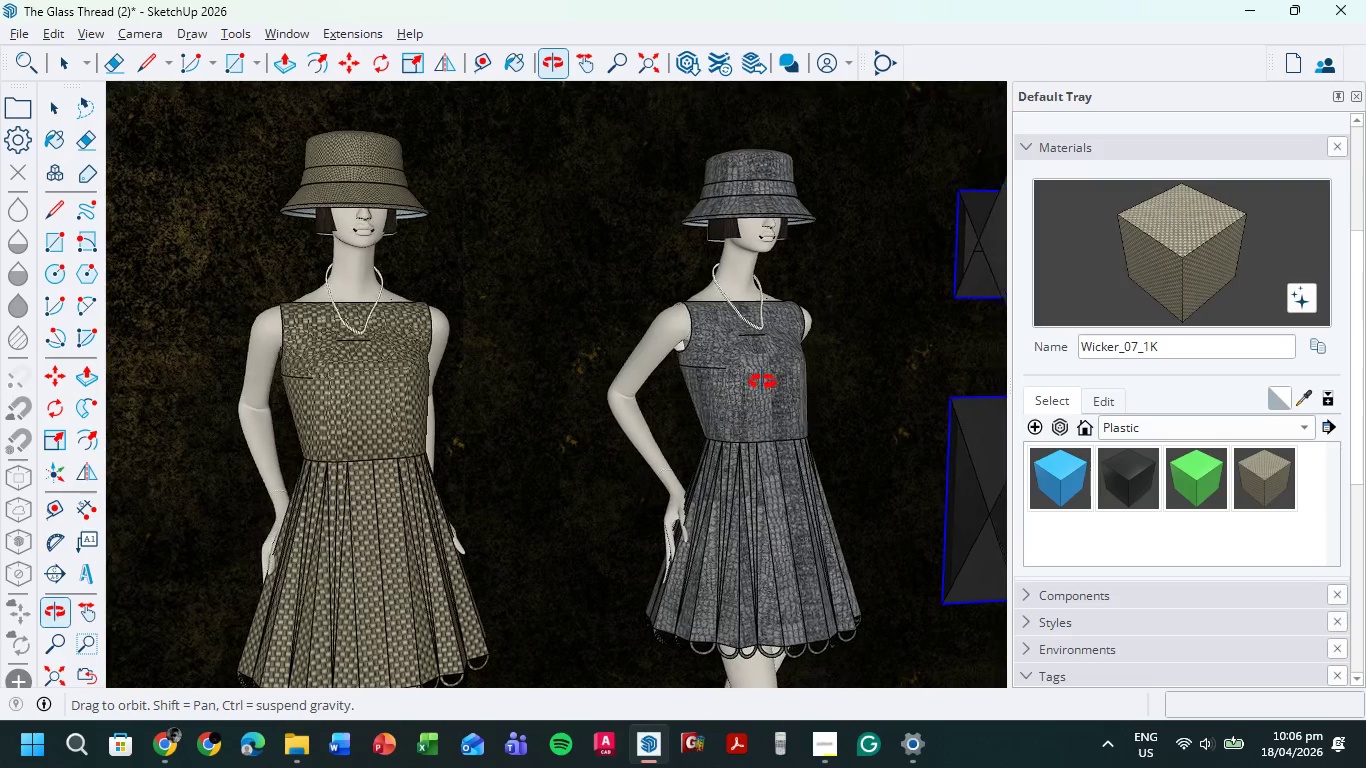 
hold_key(key=ShiftLeft, duration=0.47)
 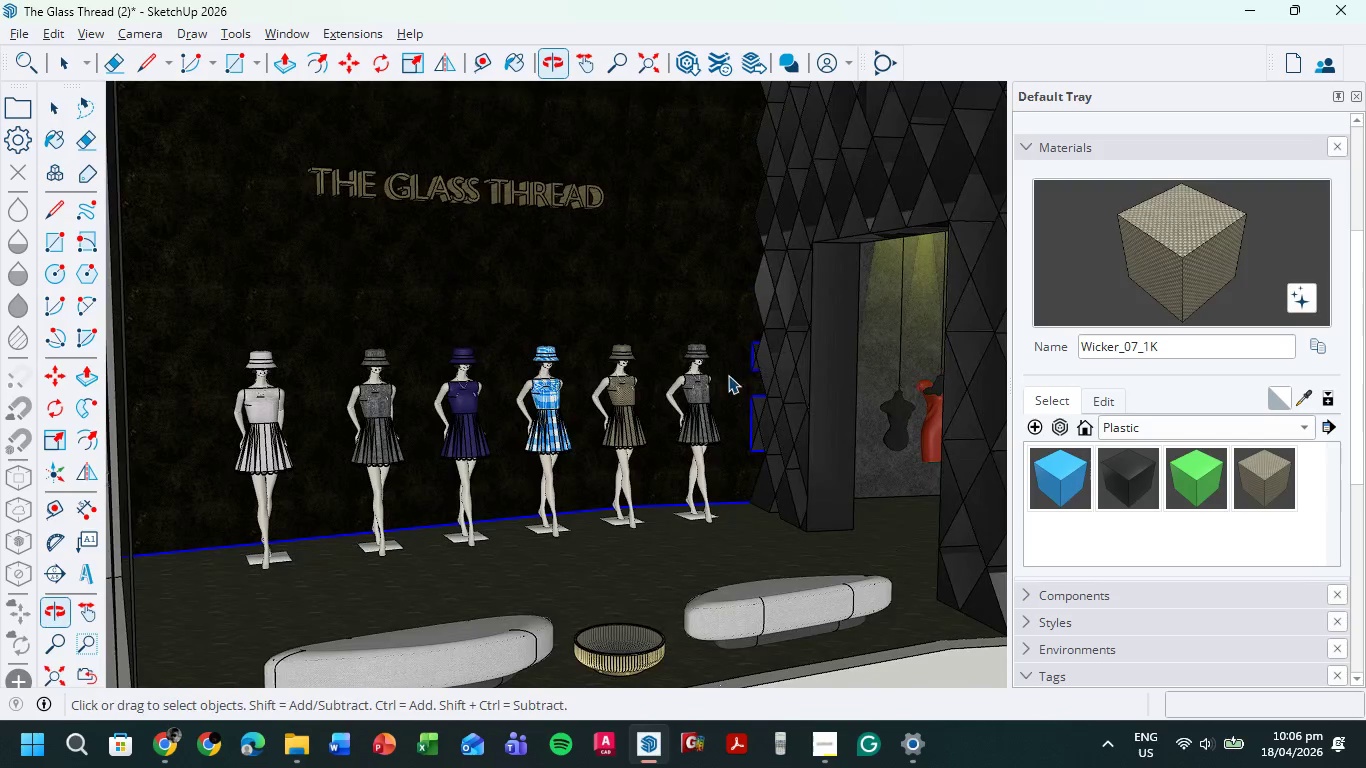 
scroll: coordinate [377, 476], scroll_direction: down, amount: 18.0
 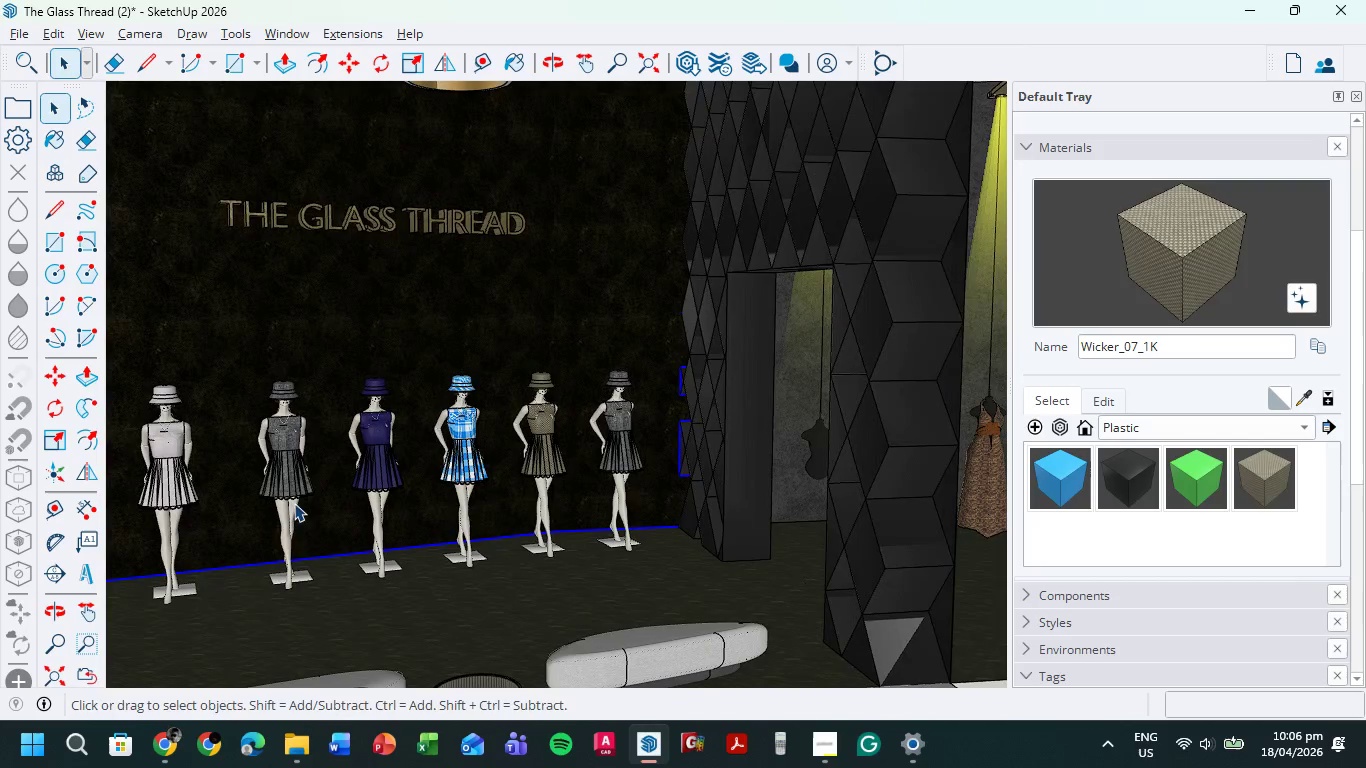 
hold_key(key=ShiftLeft, duration=0.45)
 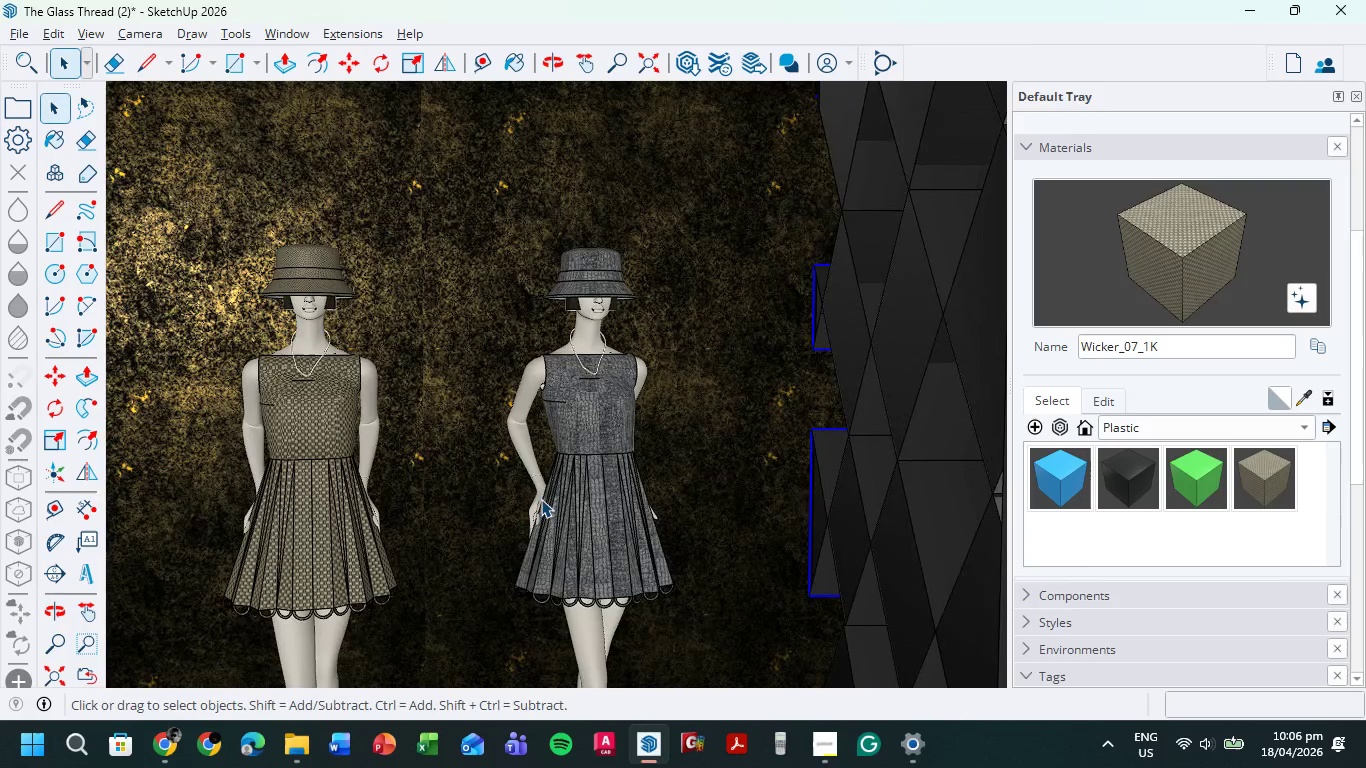 
scroll: coordinate [553, 480], scroll_direction: up, amount: 21.0
 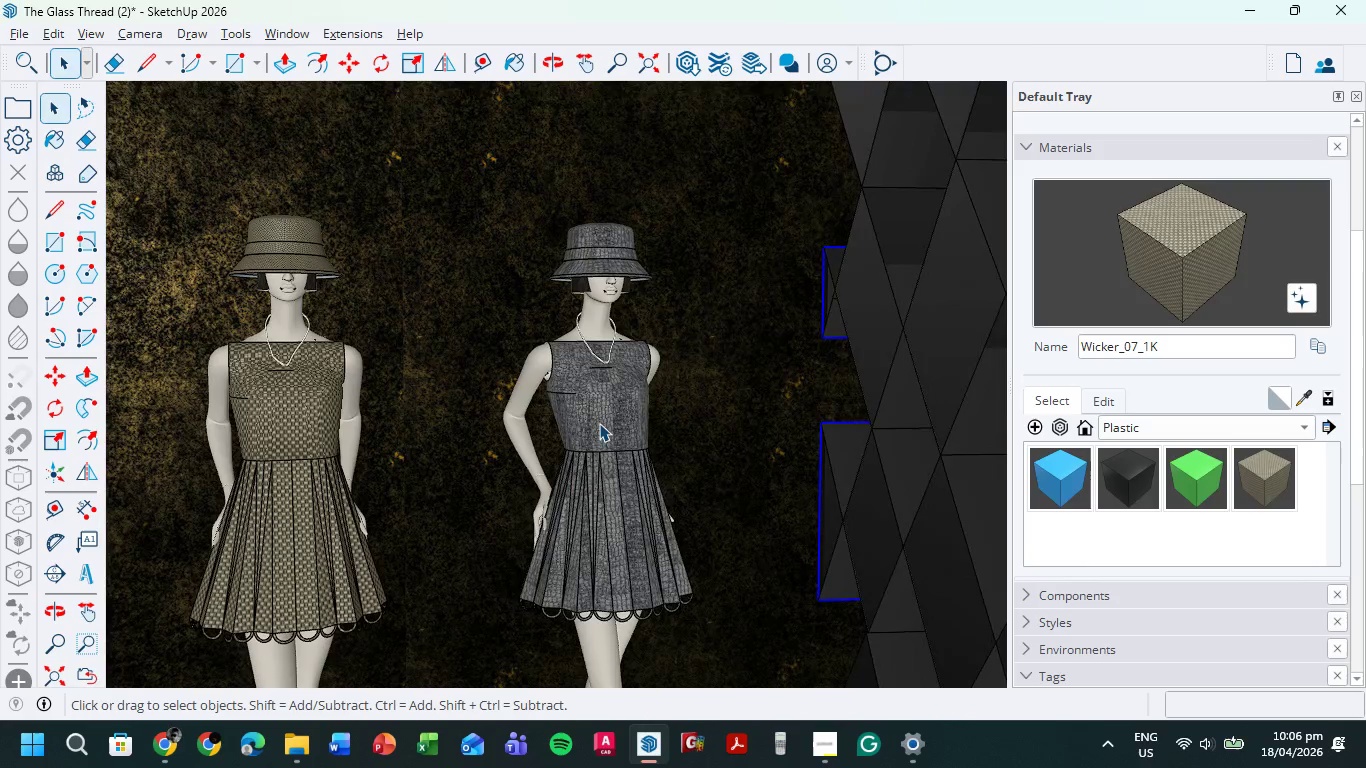 
double_click([595, 396])
 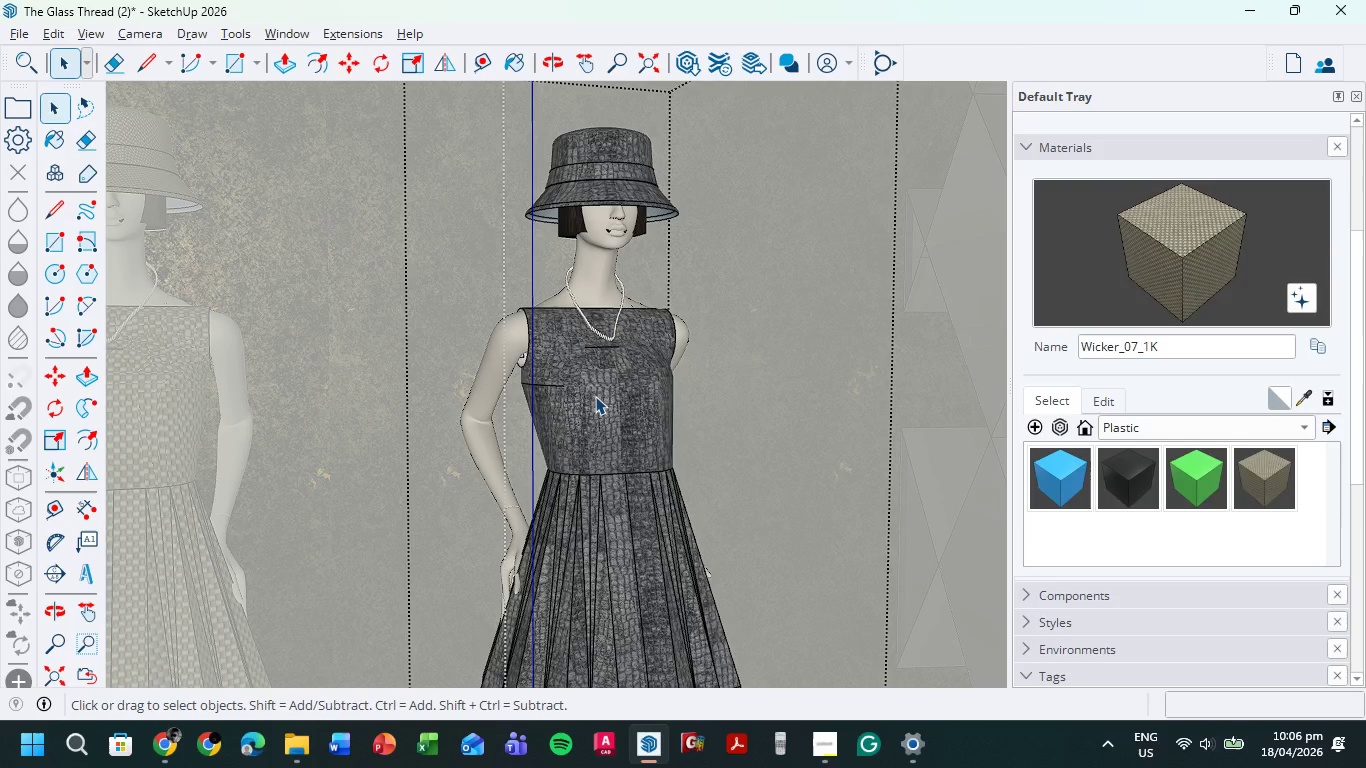 
scroll: coordinate [598, 408], scroll_direction: up, amount: 5.0
 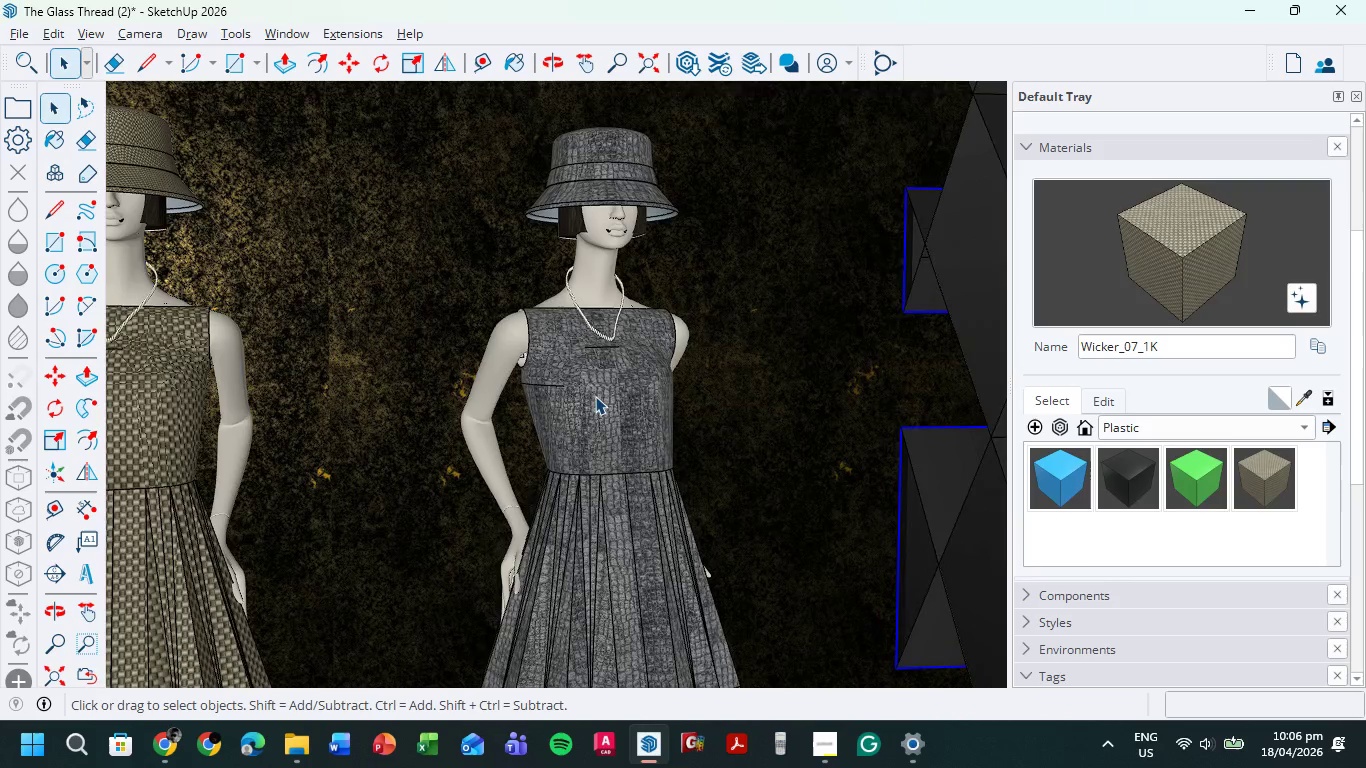 
double_click([595, 396])
 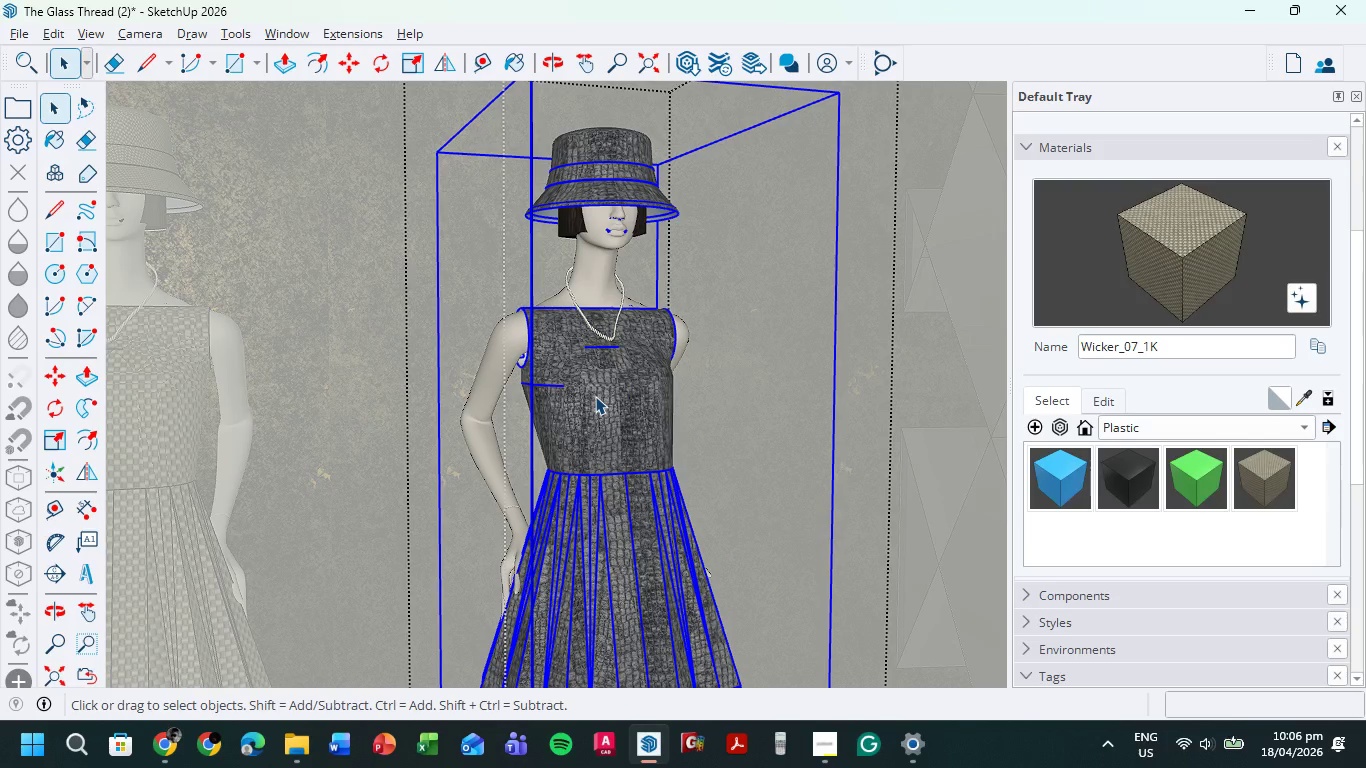 
triple_click([595, 396])
 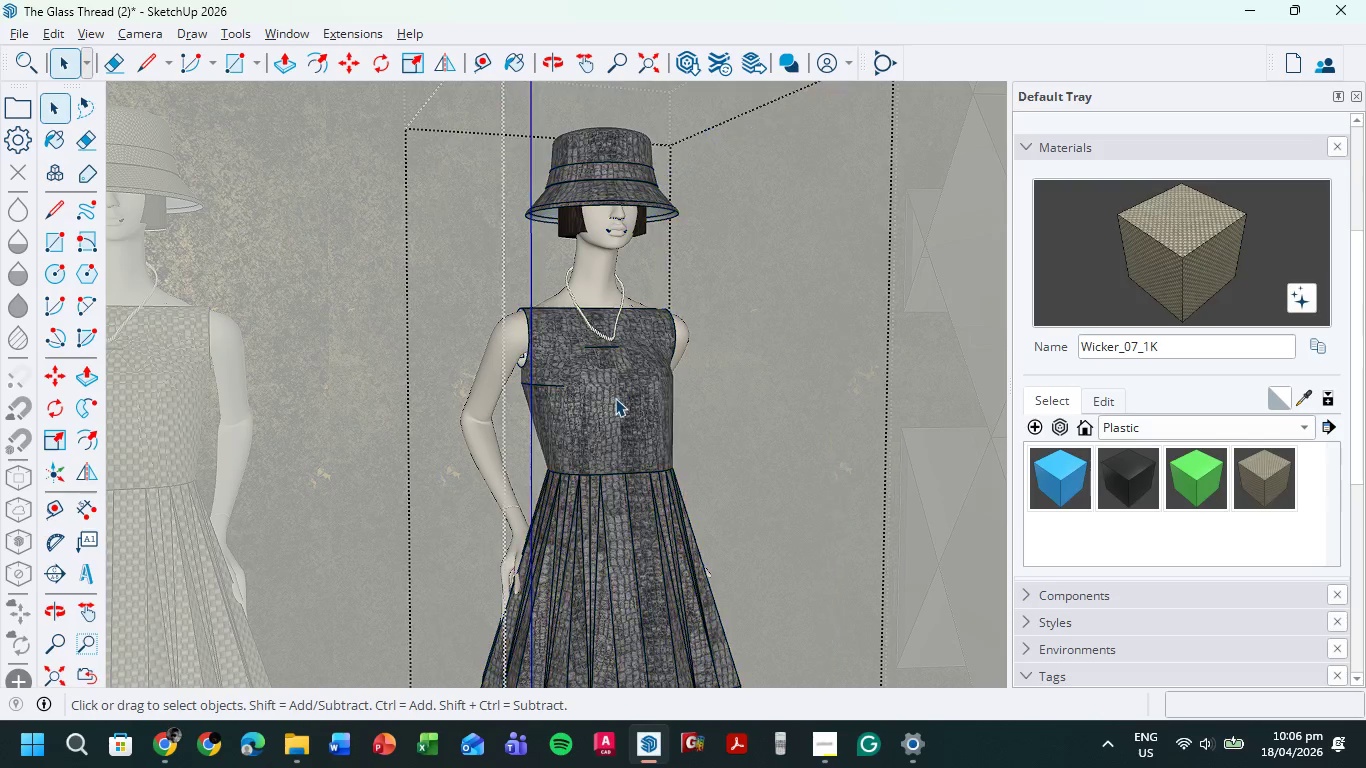 
triple_click([615, 398])
 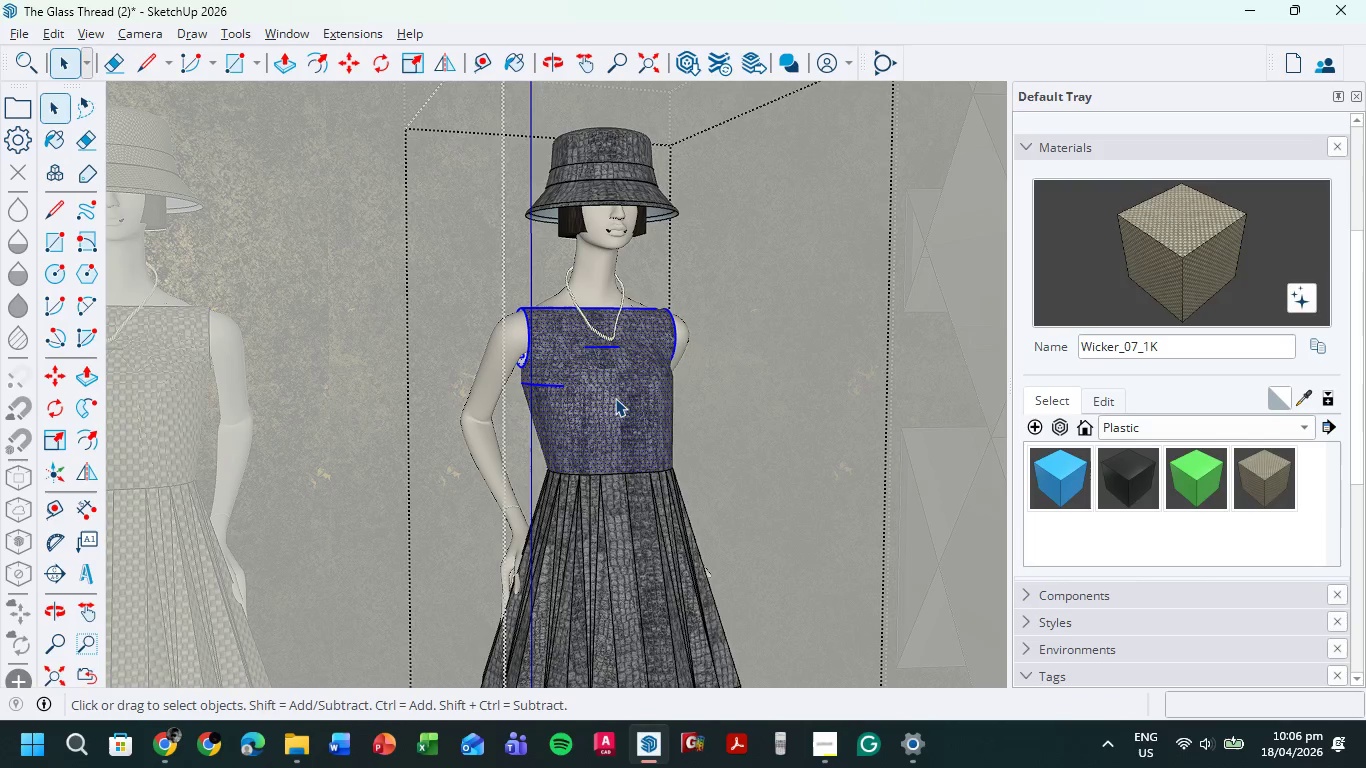 
triple_click([615, 398])
 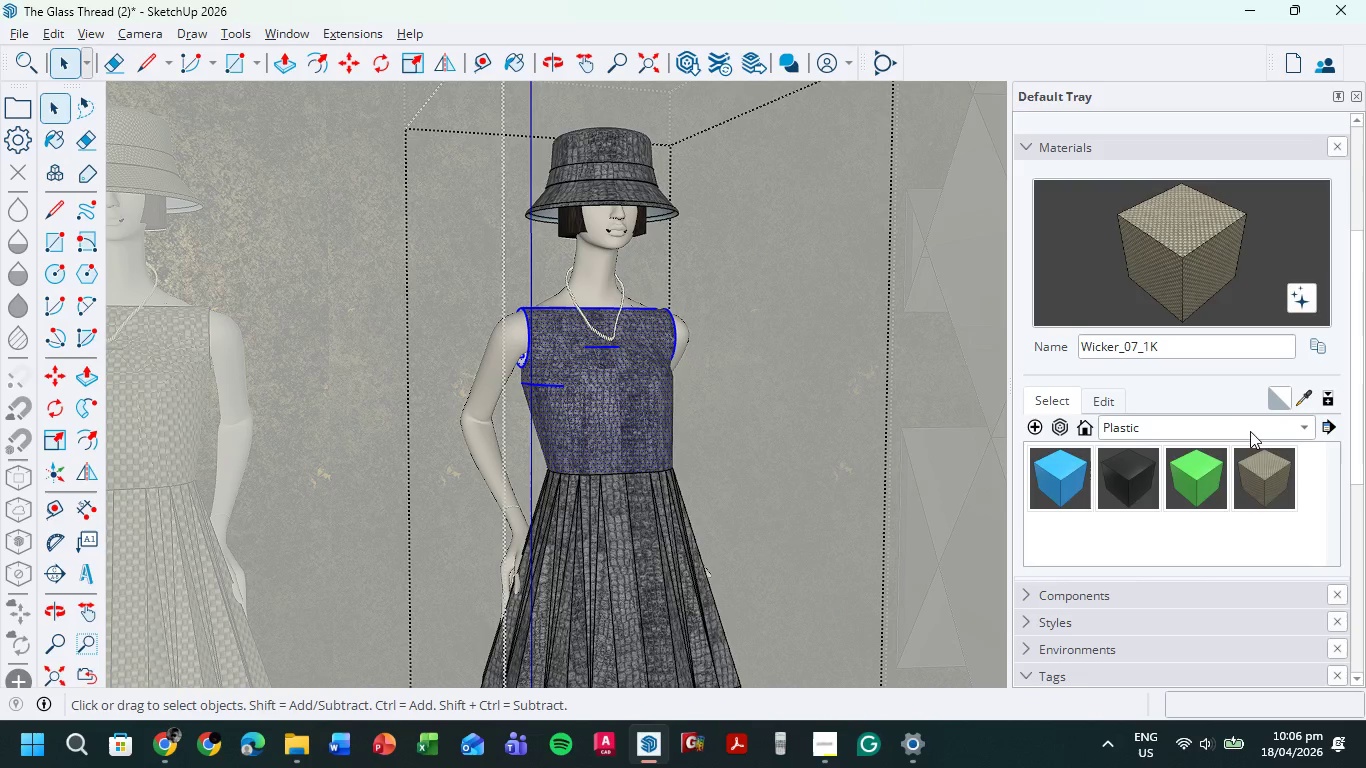 
scroll: coordinate [1298, 522], scroll_direction: up, amount: 1.0
 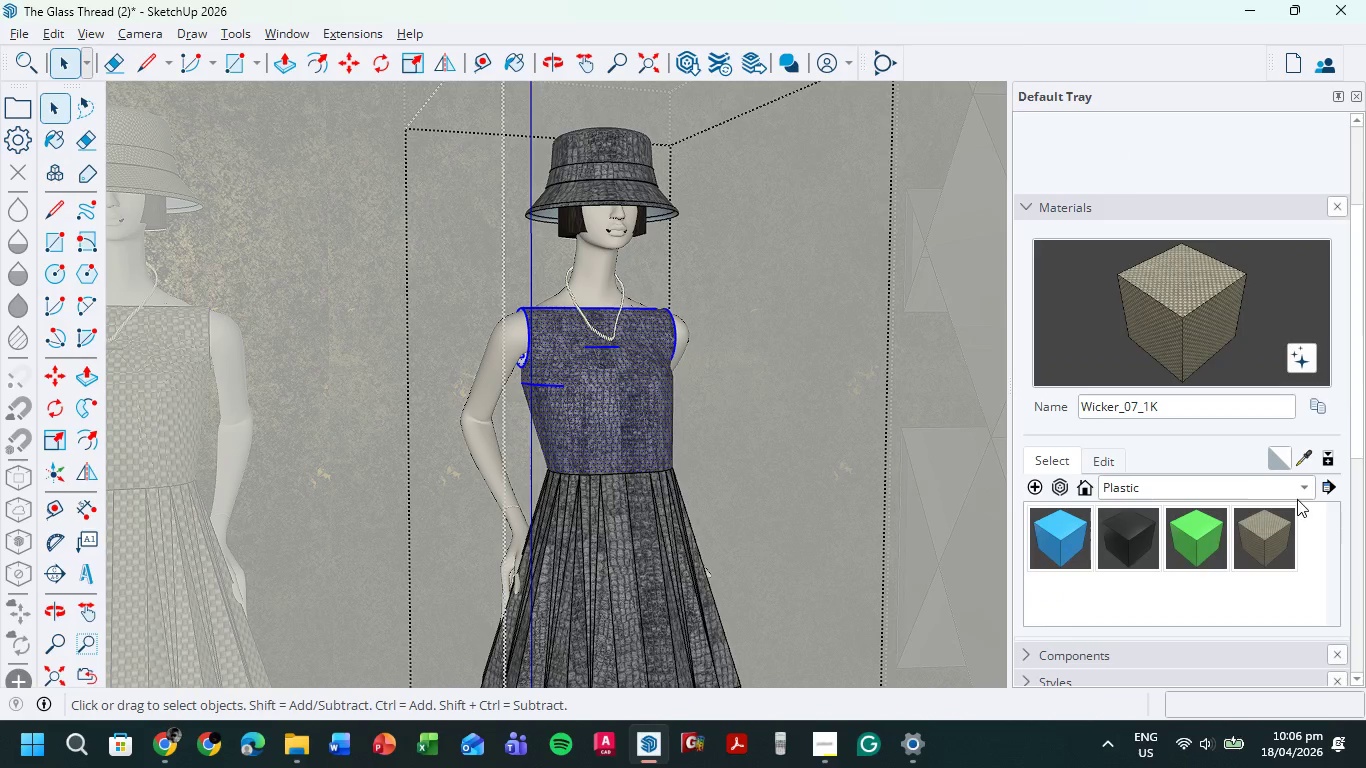 
left_click([1300, 489])
 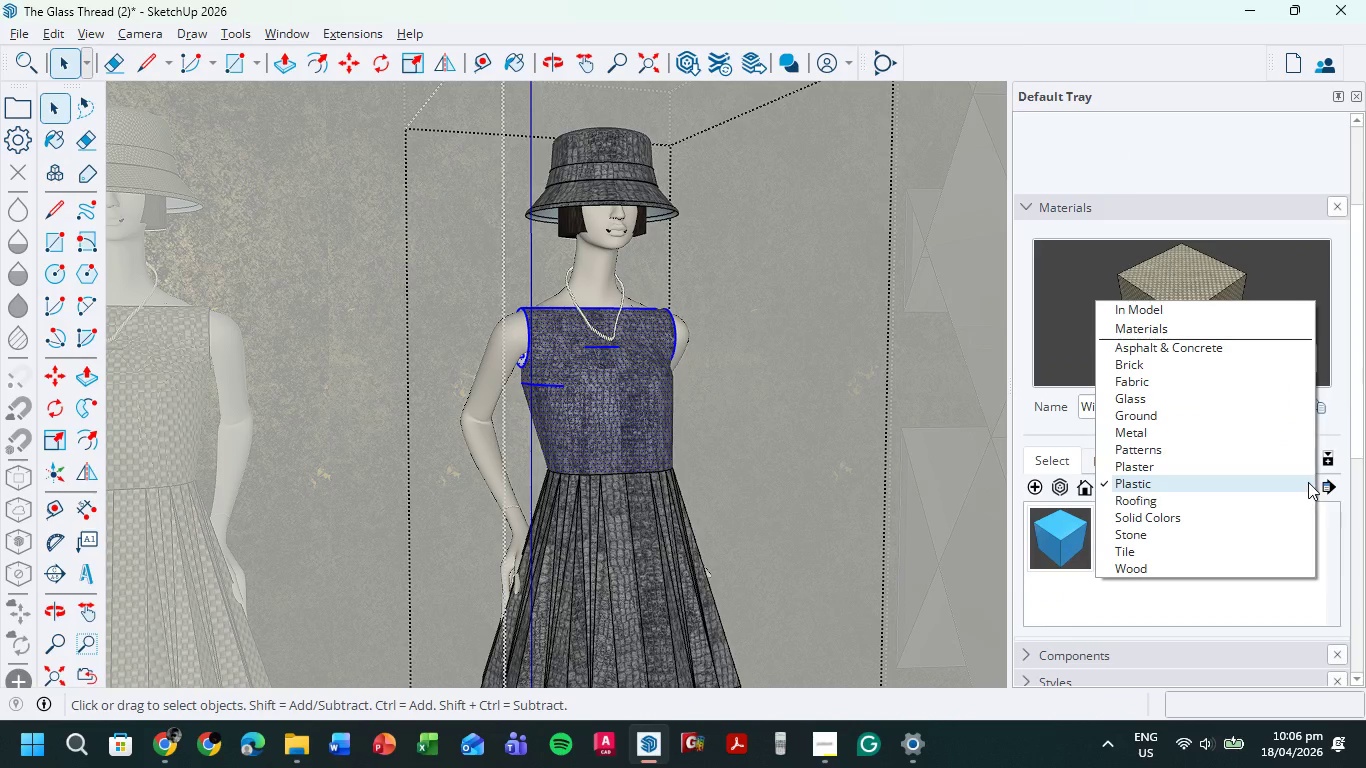 
scroll: coordinate [1285, 483], scroll_direction: down, amount: 2.0
 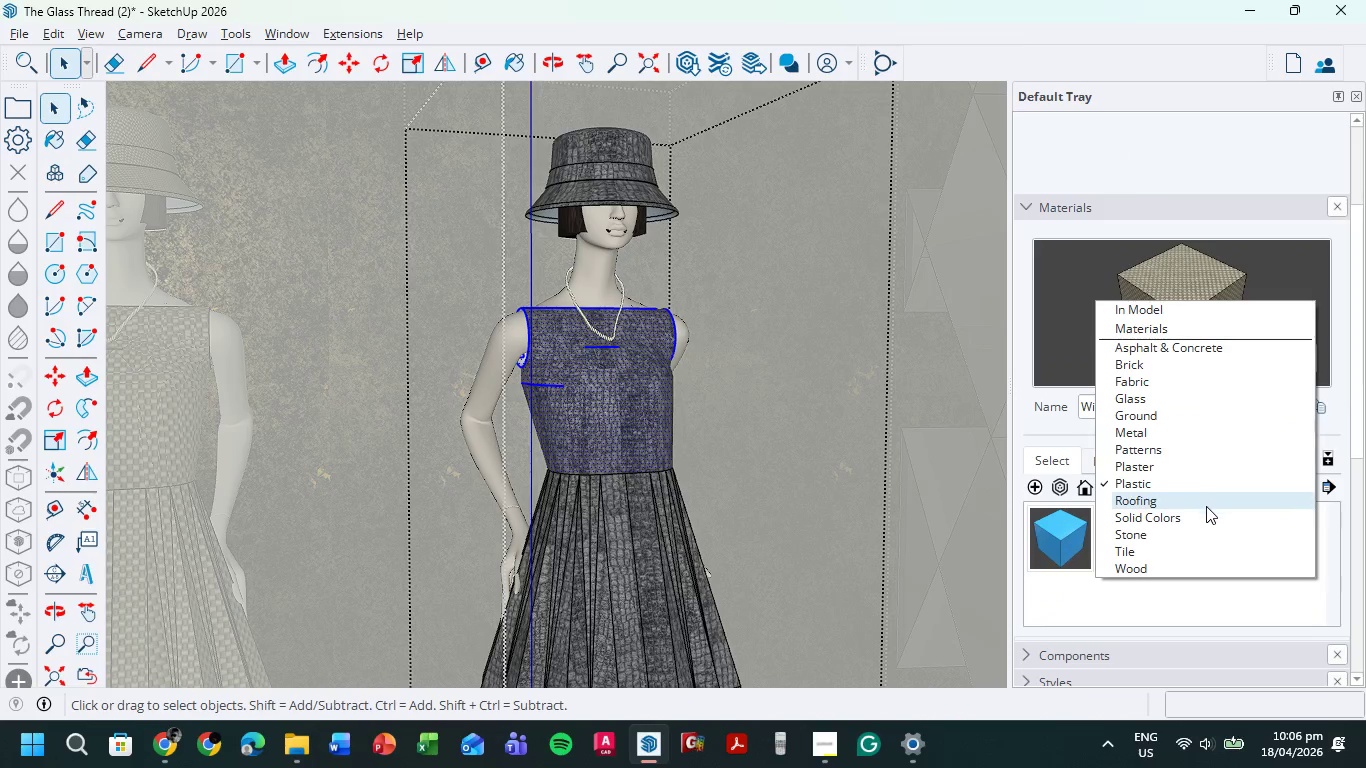 
left_click([1206, 506])
 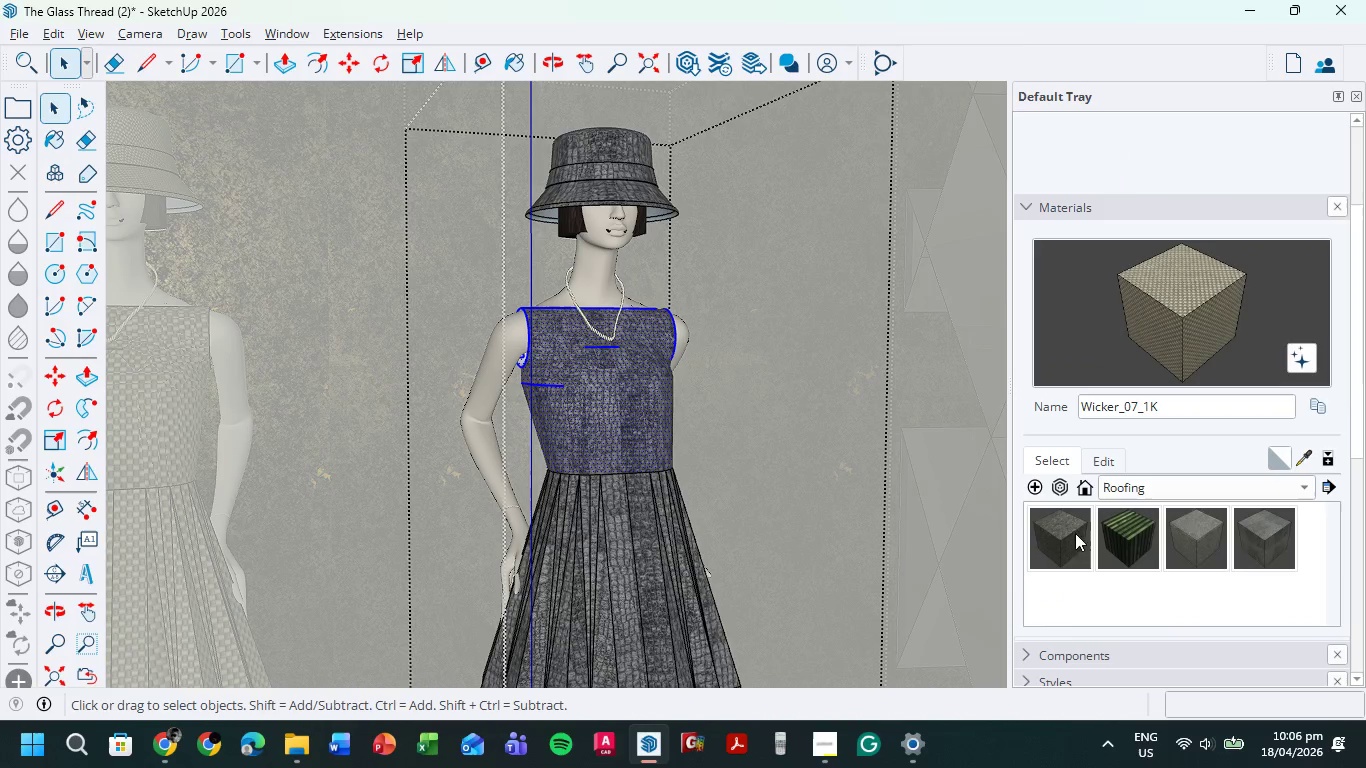 
left_click([1313, 484])
 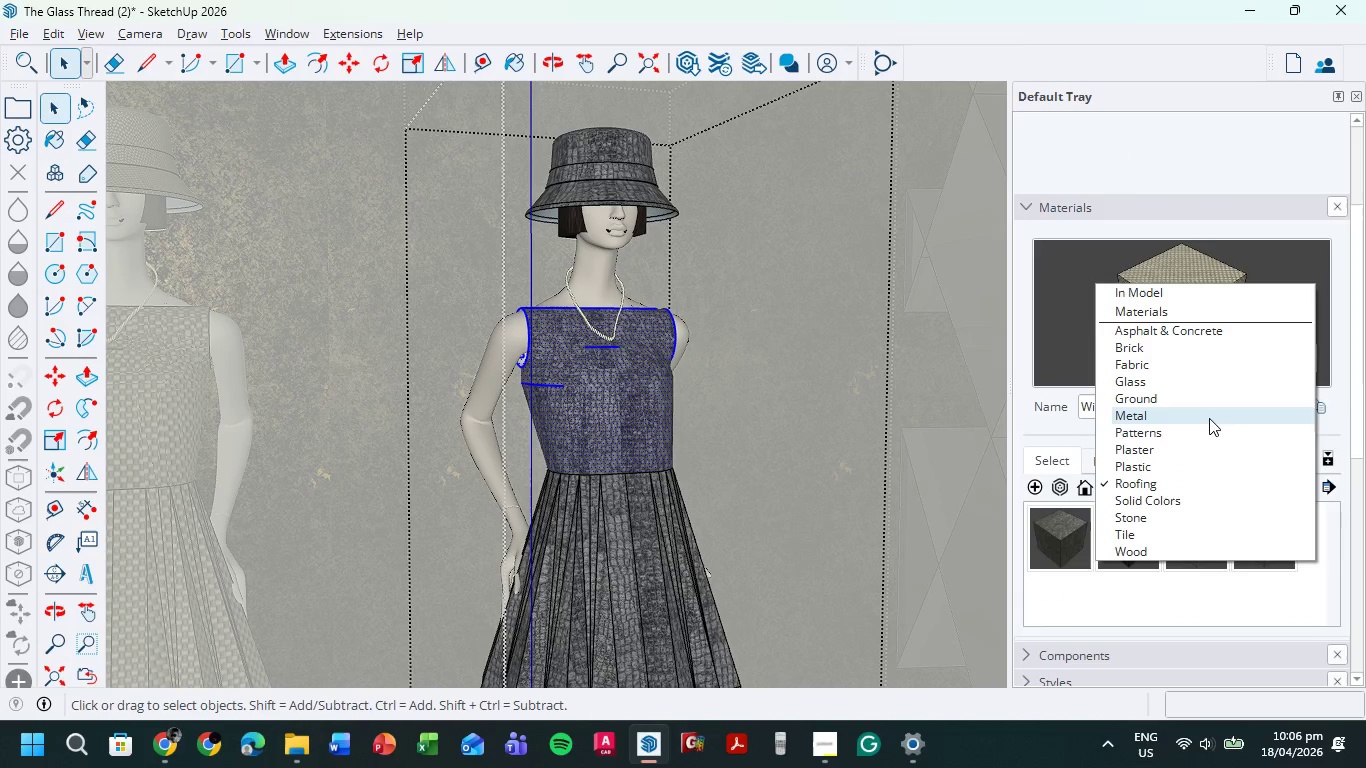 
left_click([1218, 440])
 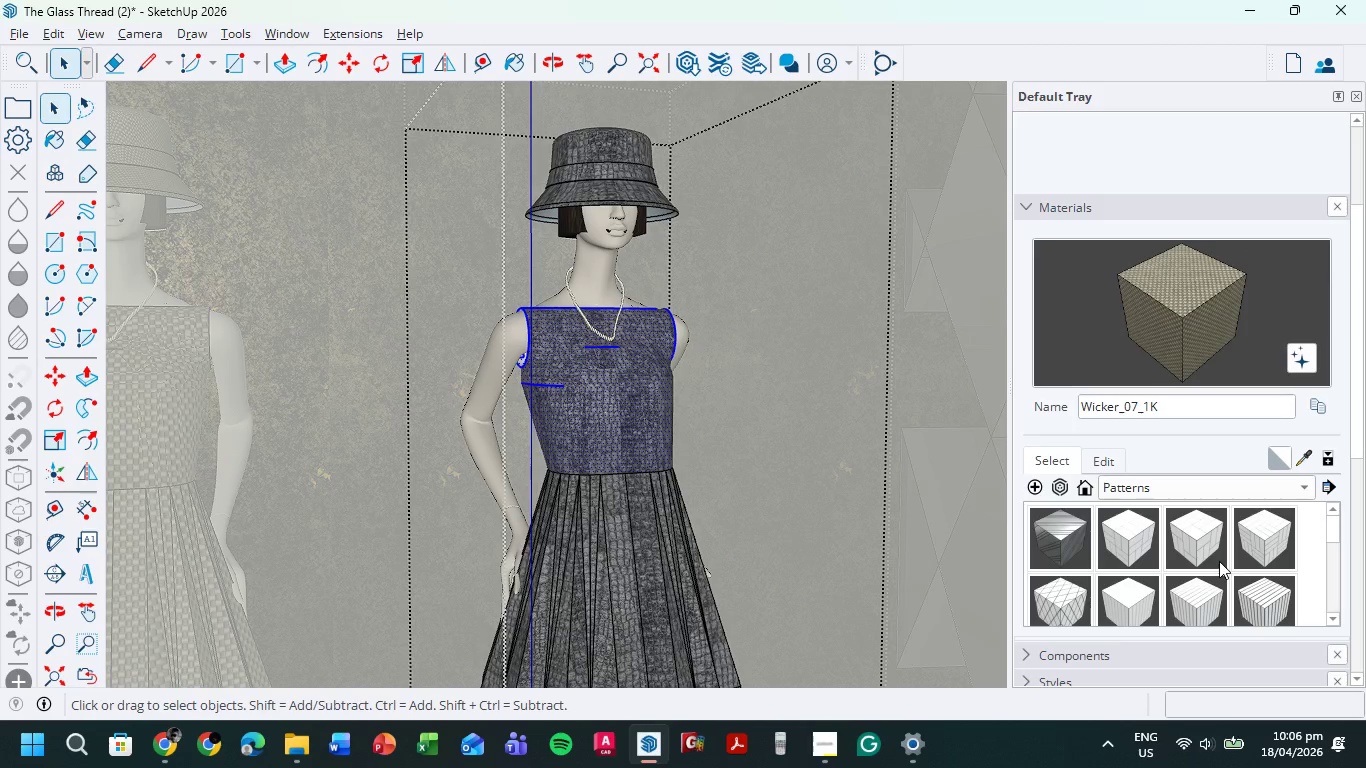 
left_click([1064, 539])
 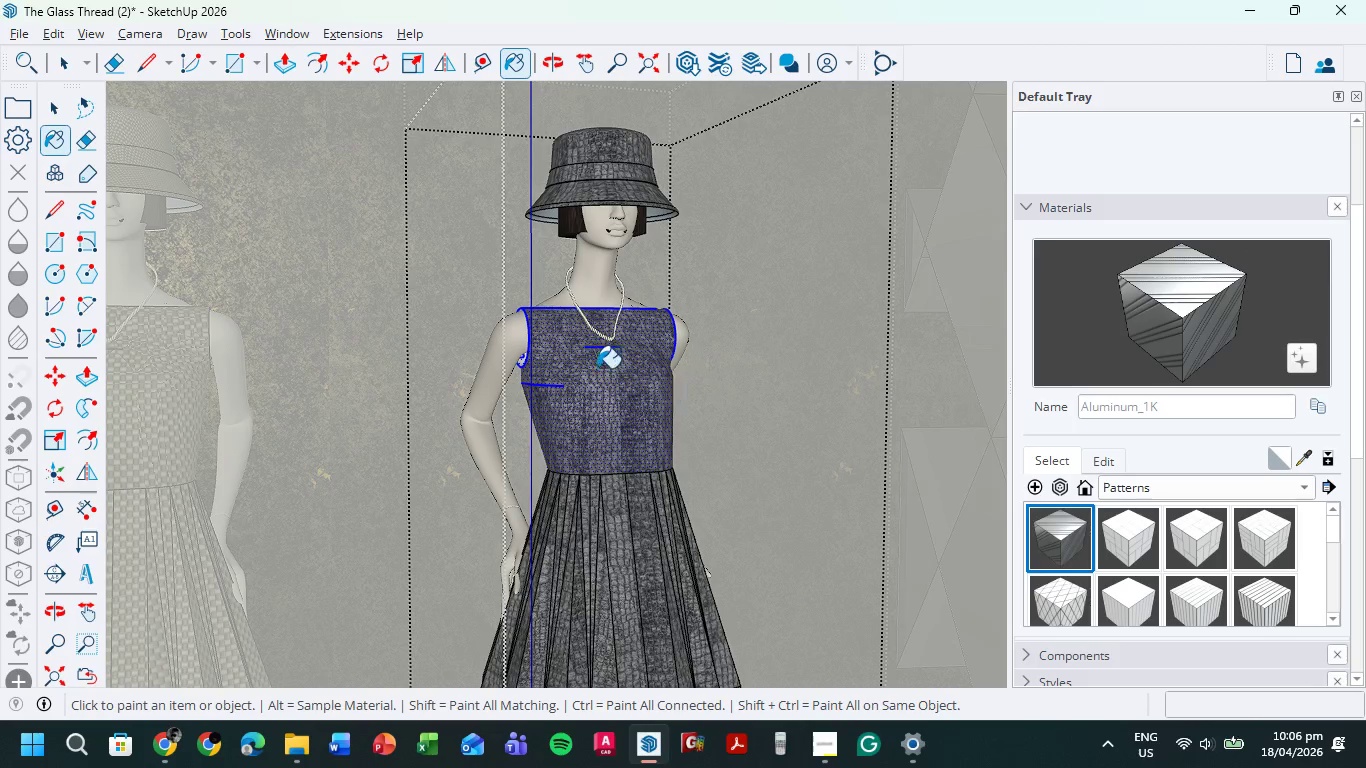 
left_click([594, 367])
 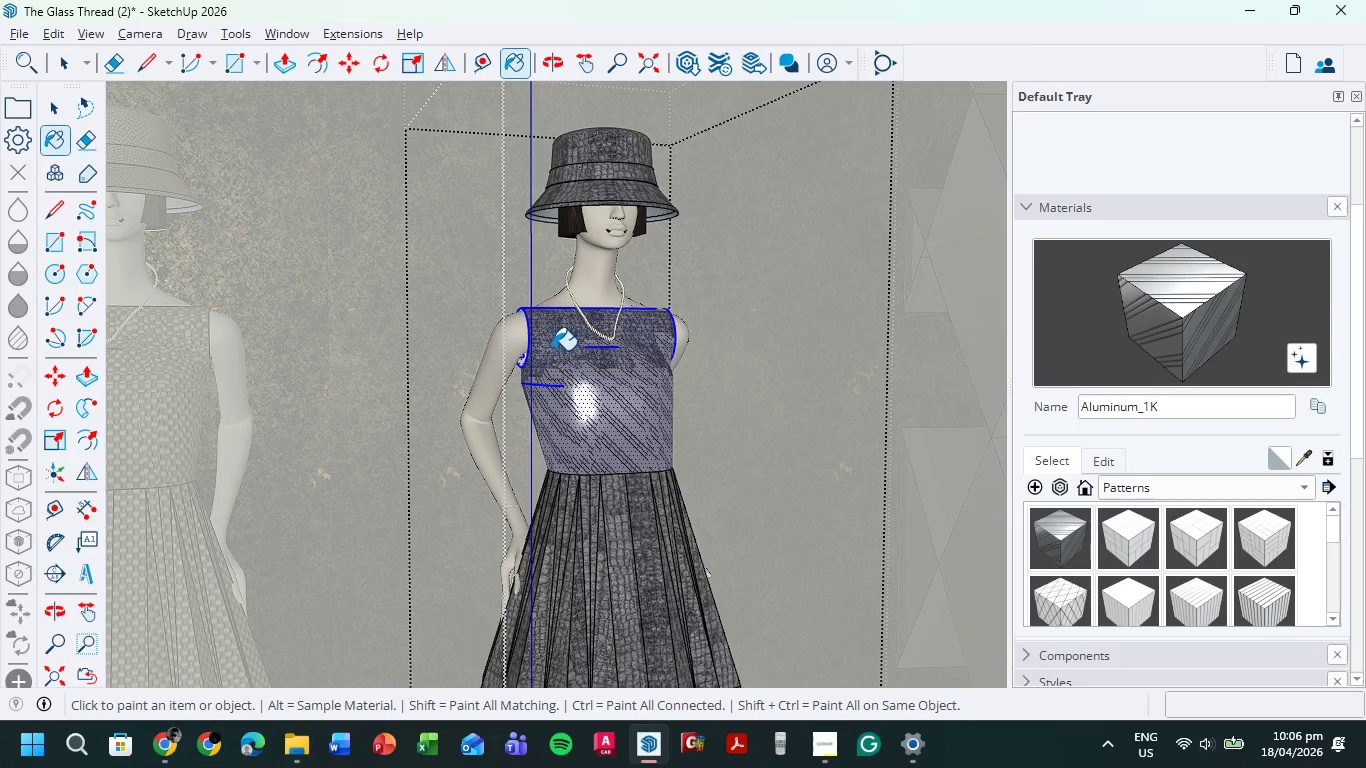 
left_click([560, 345])
 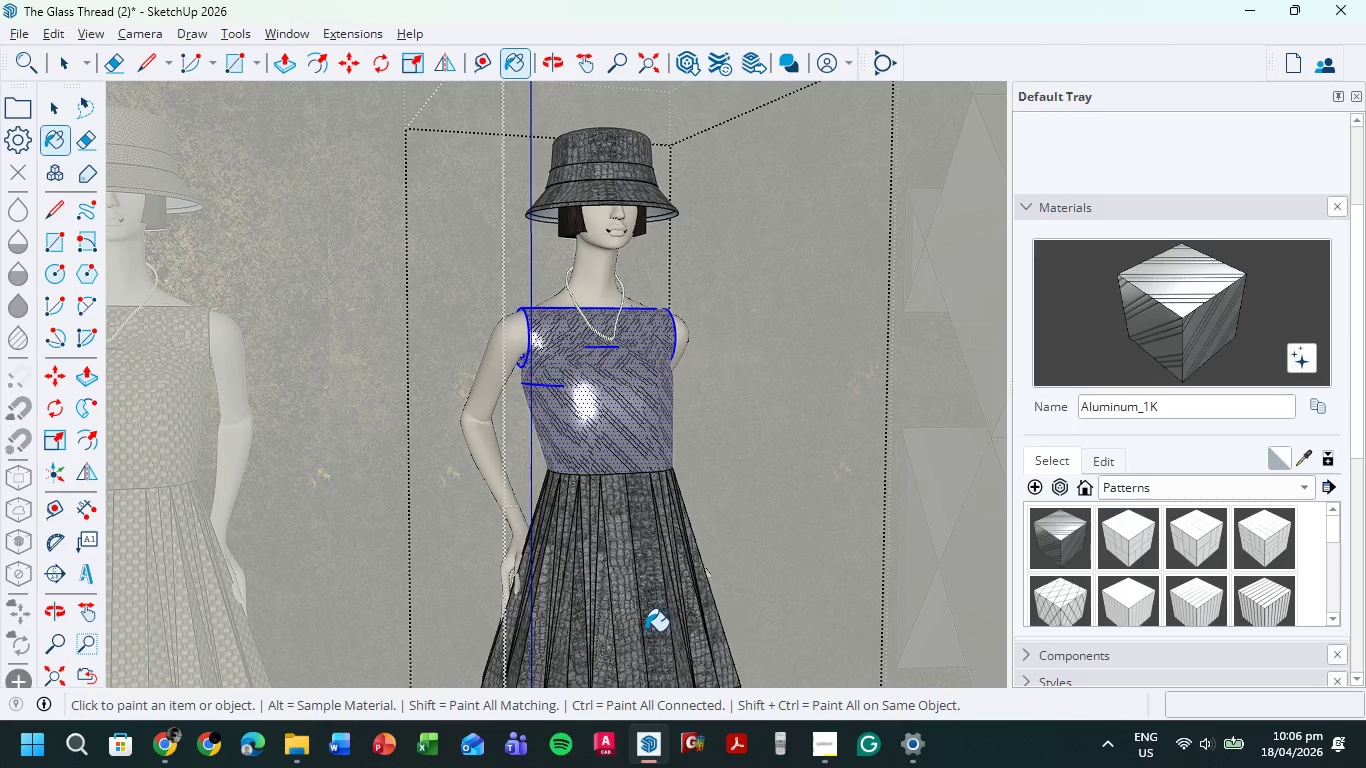 
double_click([602, 565])
 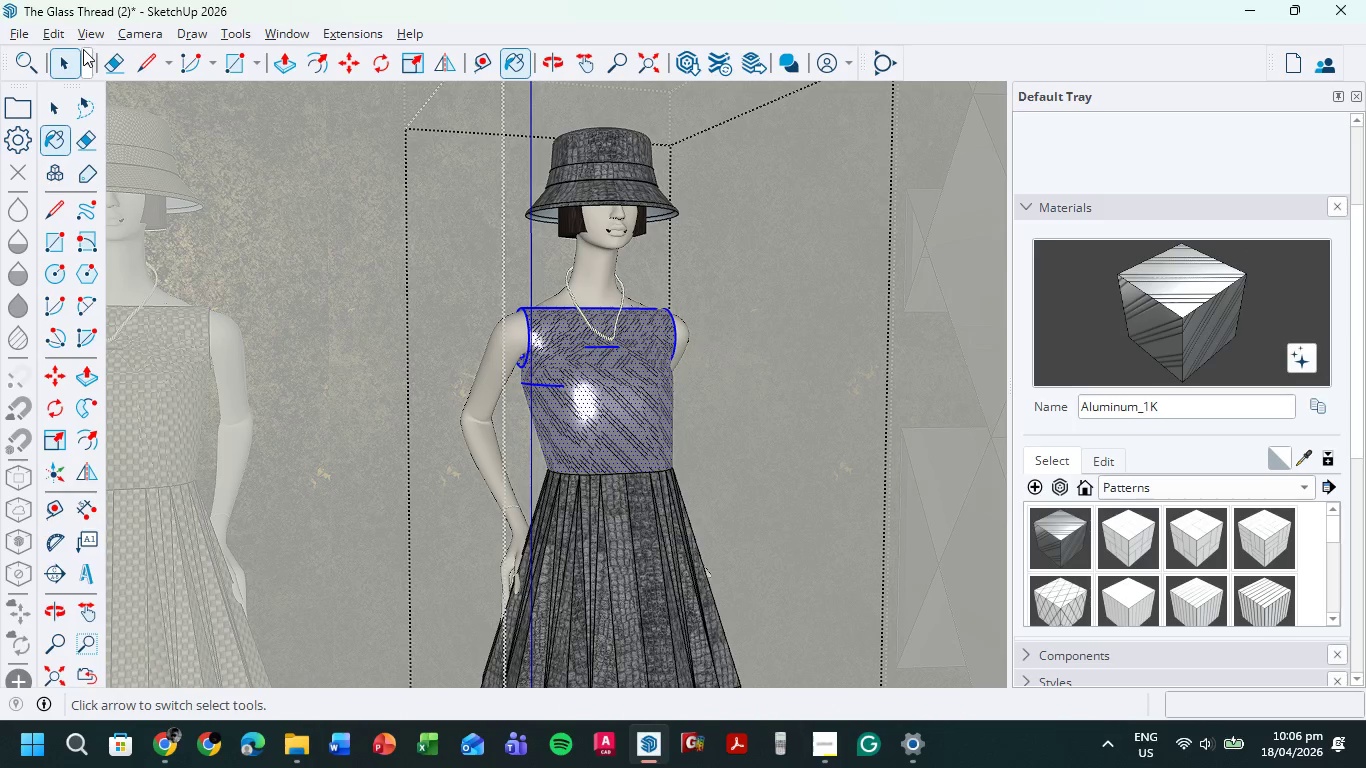 
left_click([75, 52])
 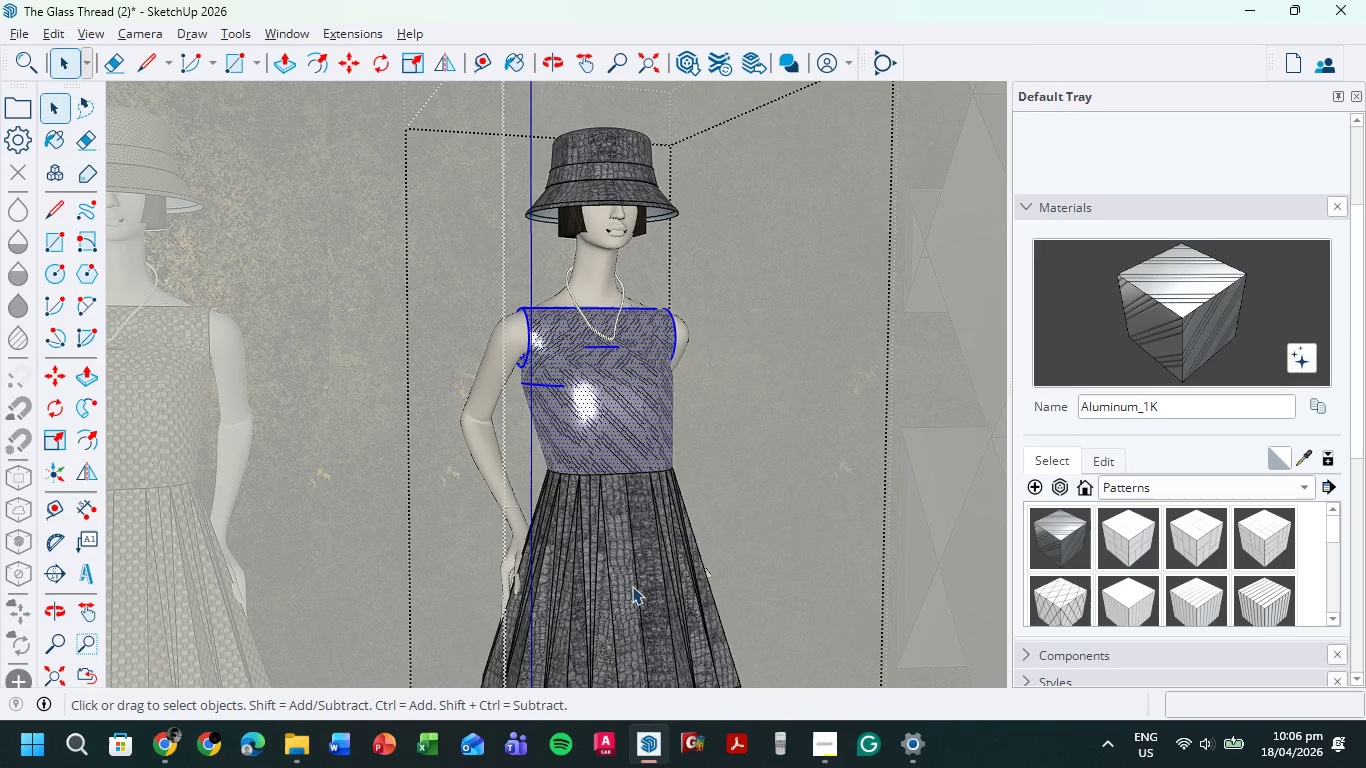 
double_click([629, 583])
 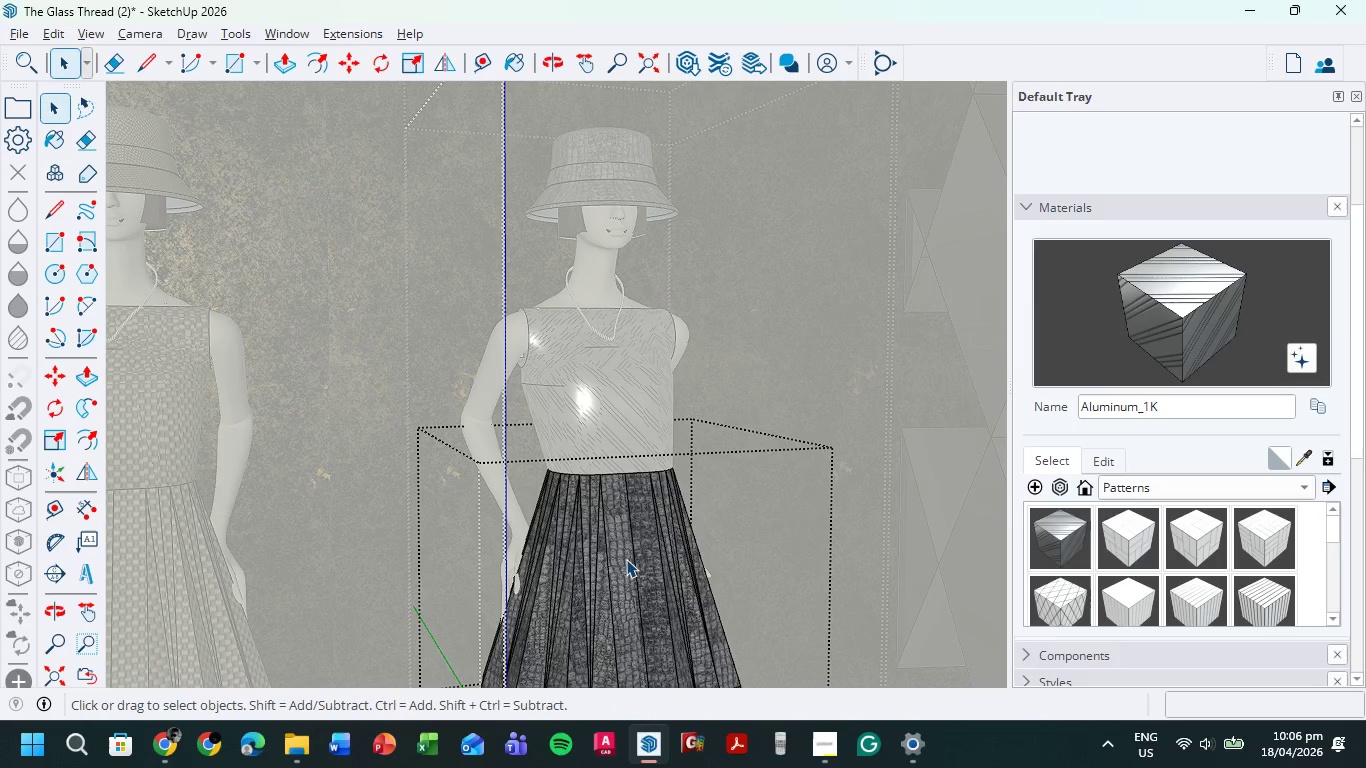 
double_click([626, 559])
 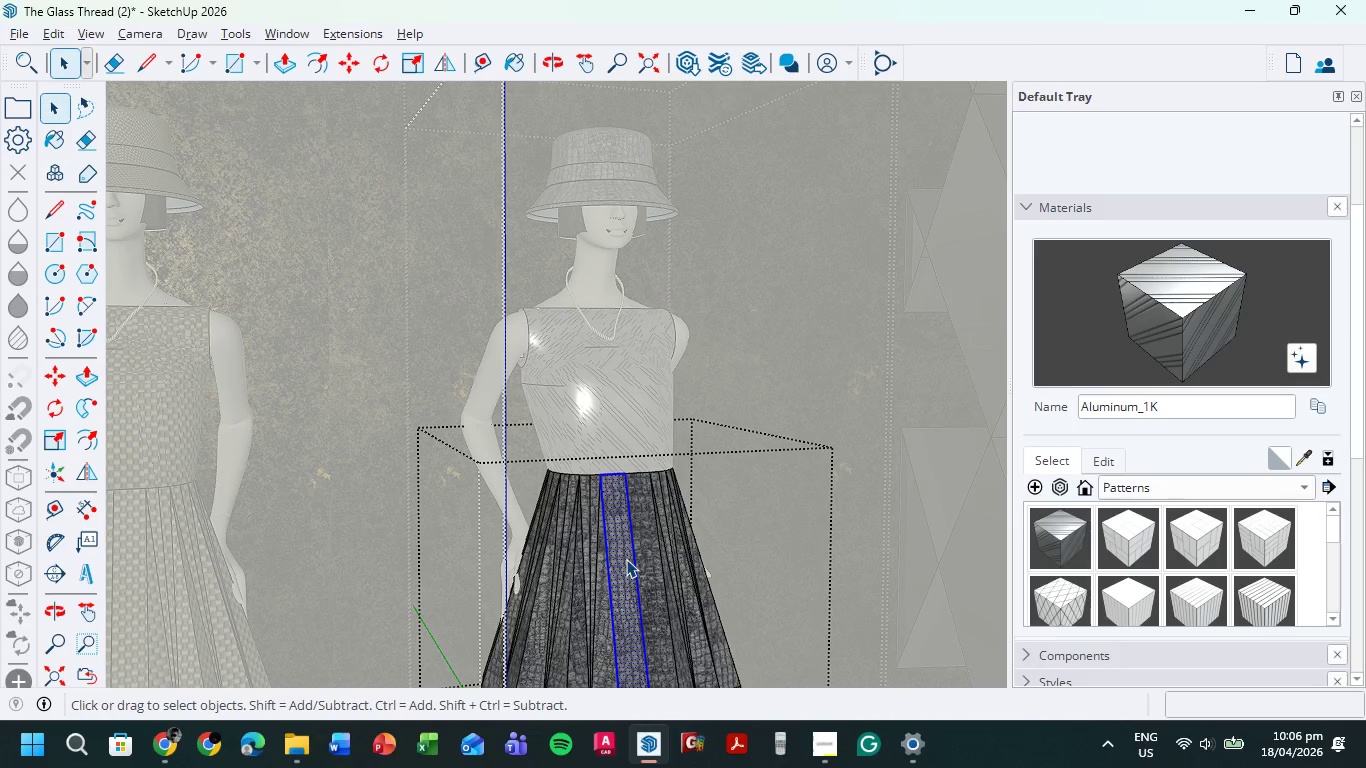 
key(Control+ControlLeft)
 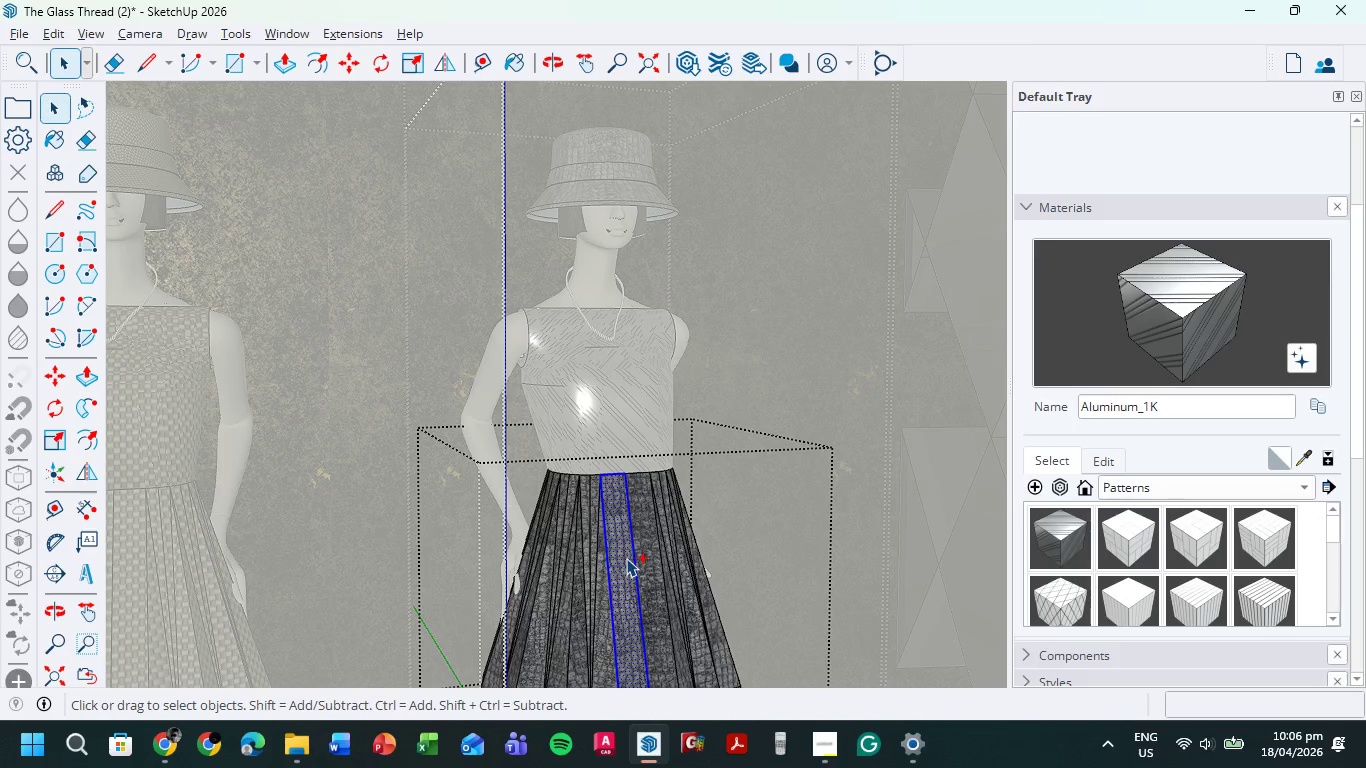 
key(Control+A)
 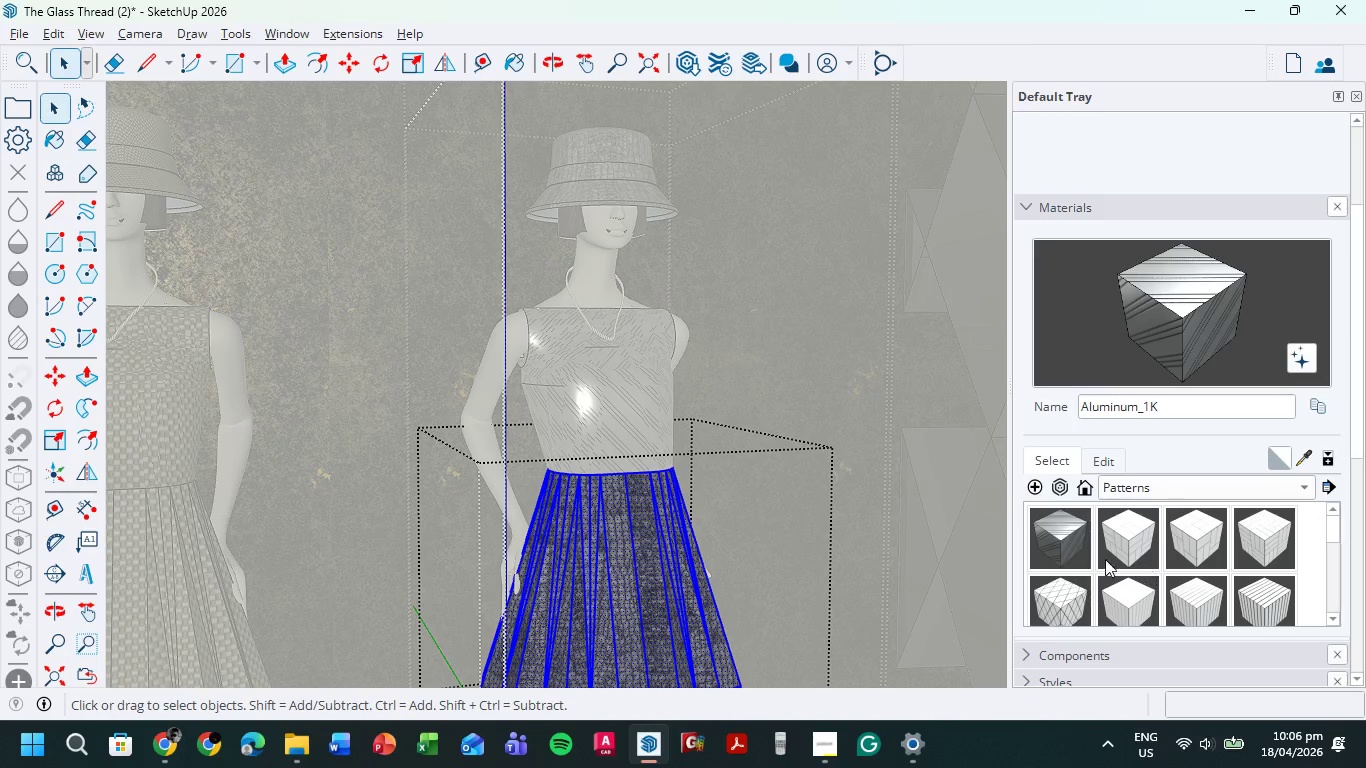 
left_click([1054, 525])
 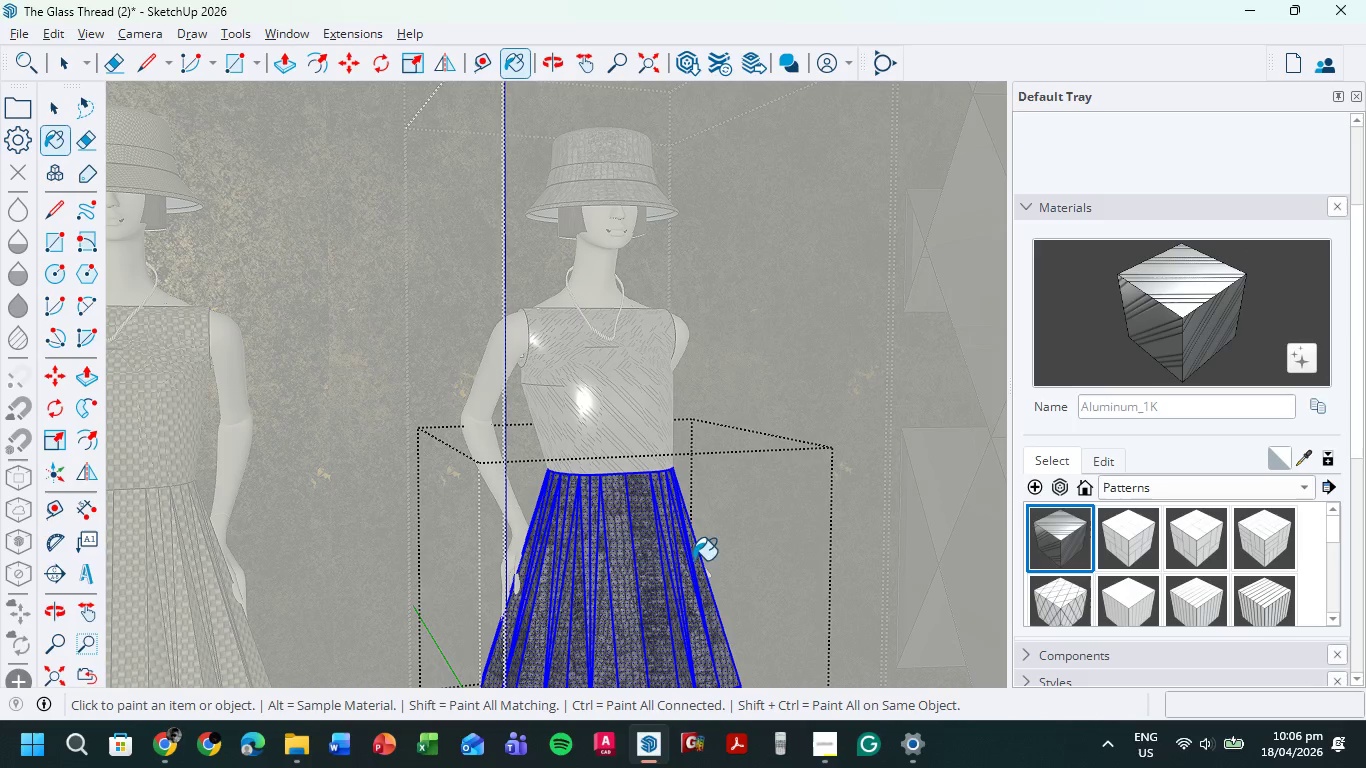 
left_click([628, 576])
 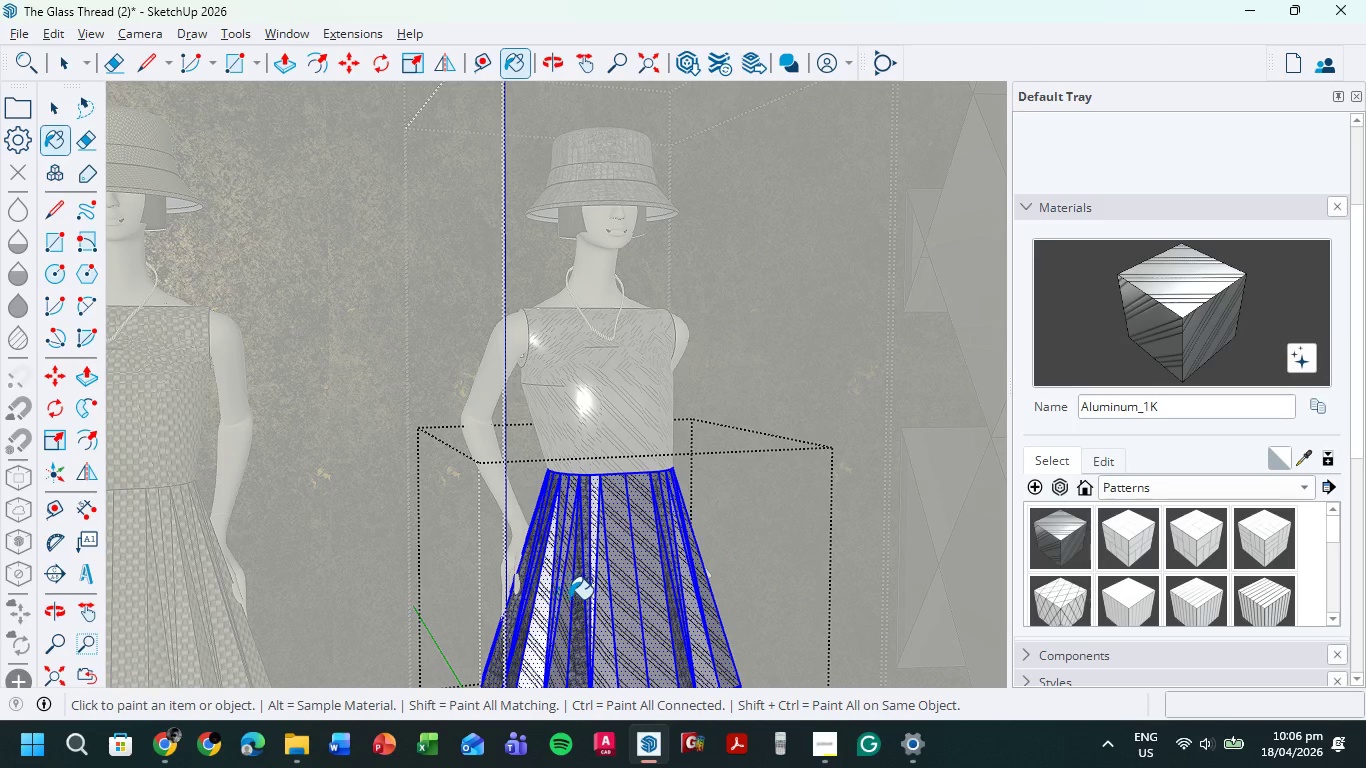 
left_click([580, 606])
 